 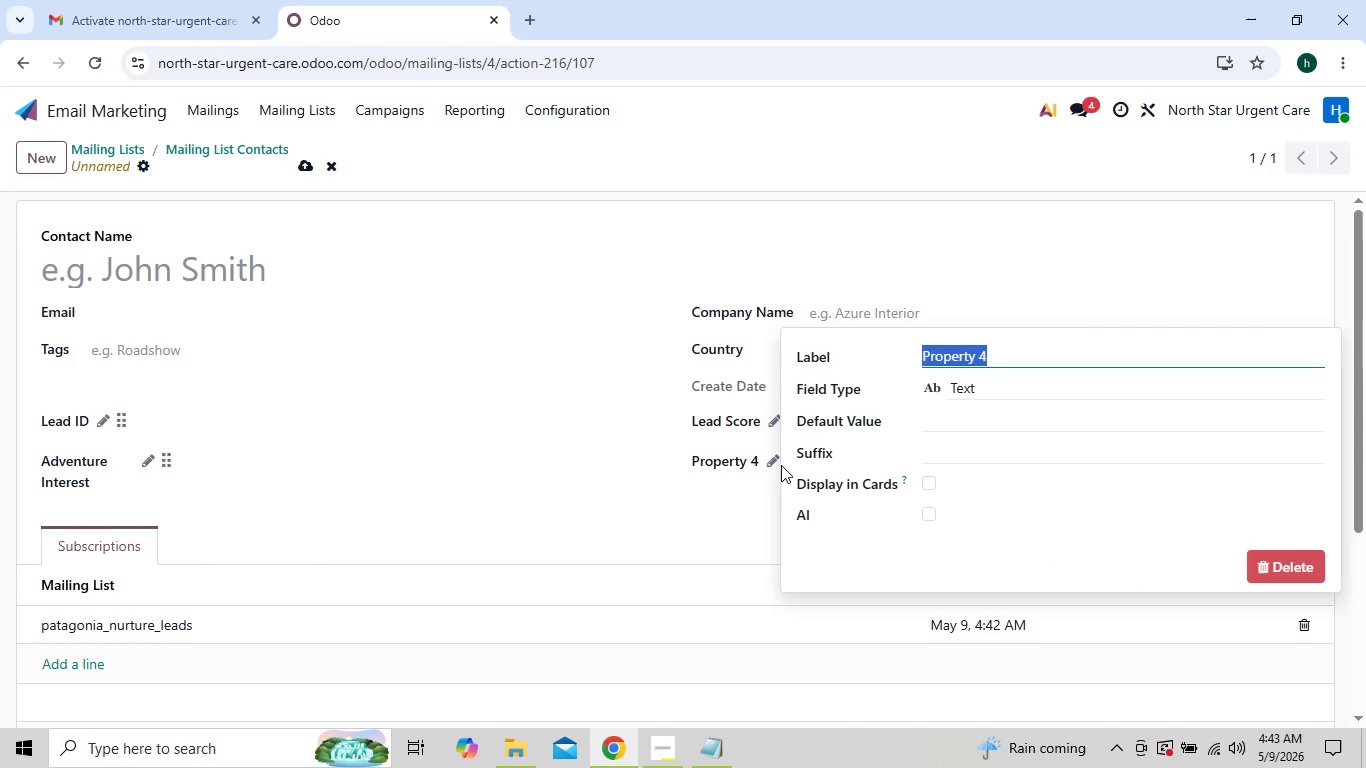 
key(Control+V)
 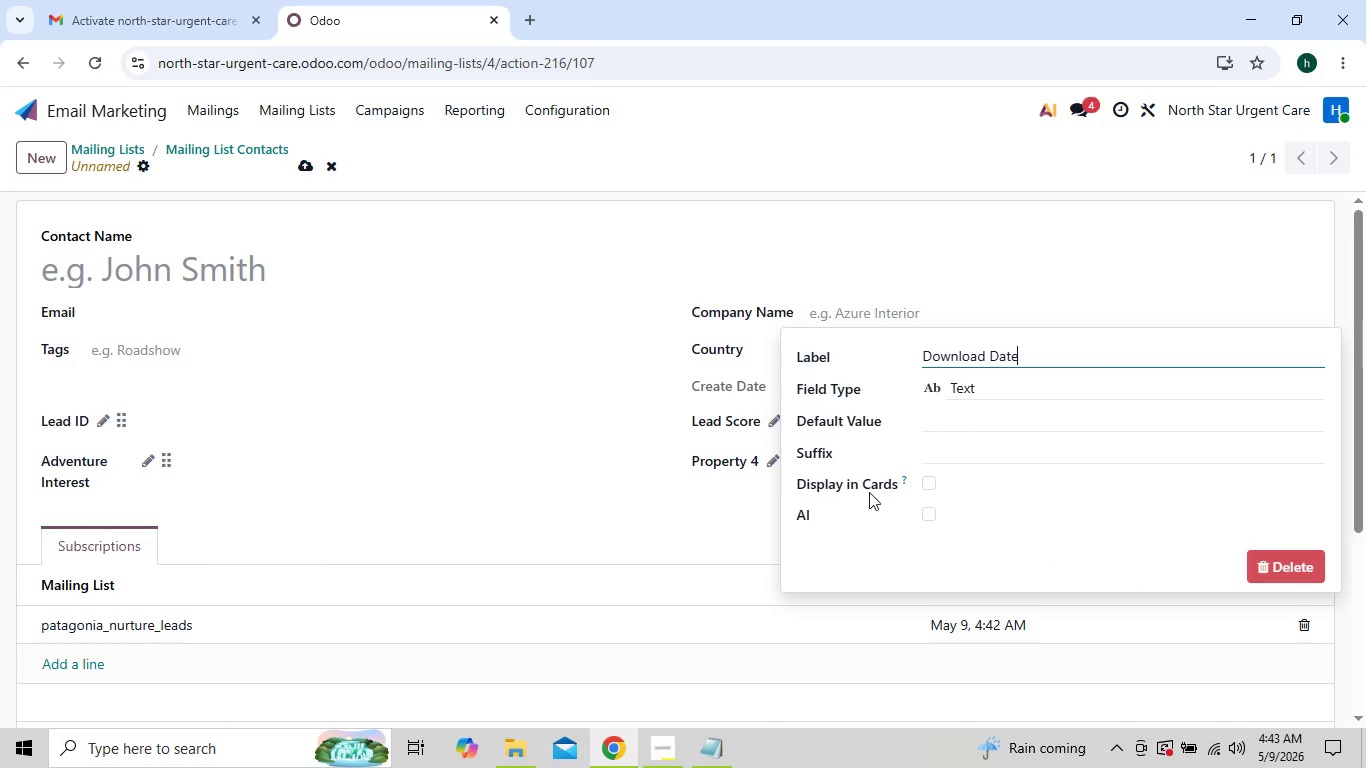 
left_click([635, 481])
 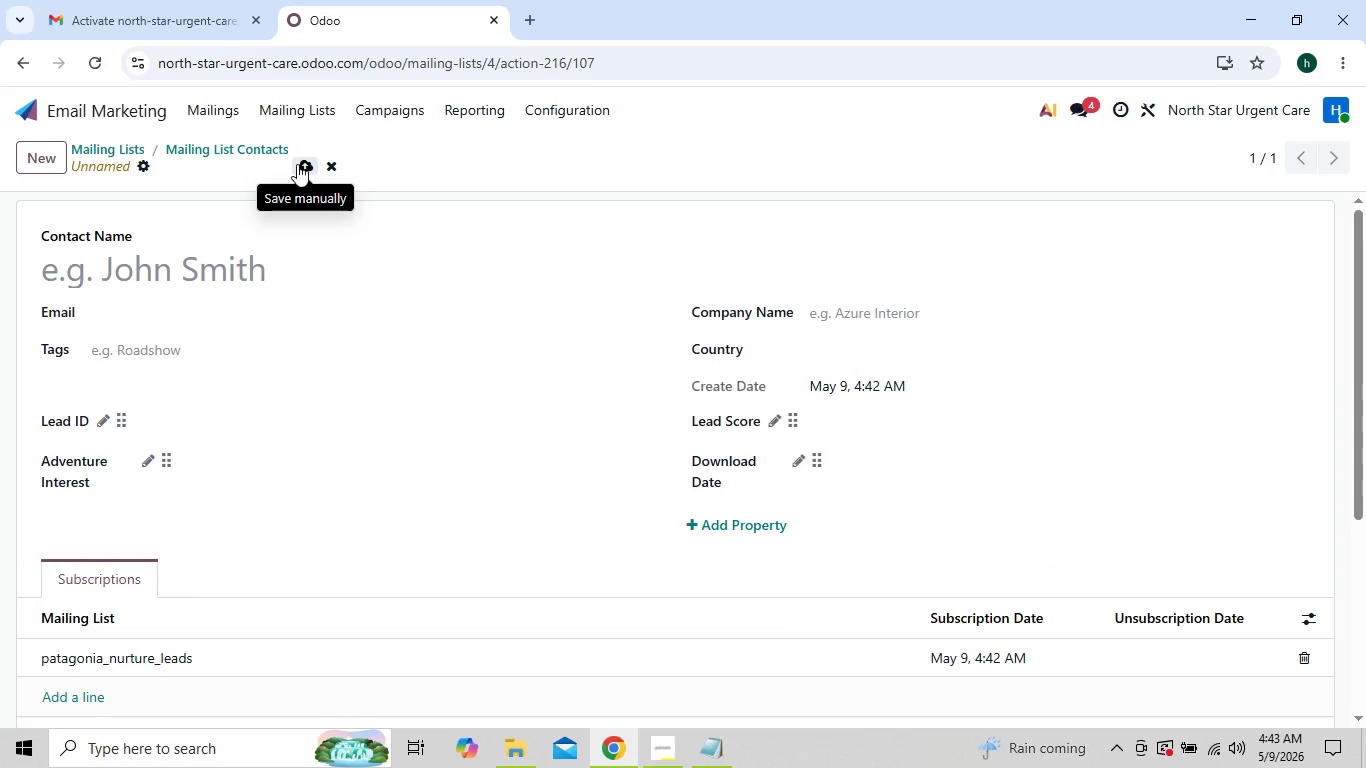 
wait(8.38)
 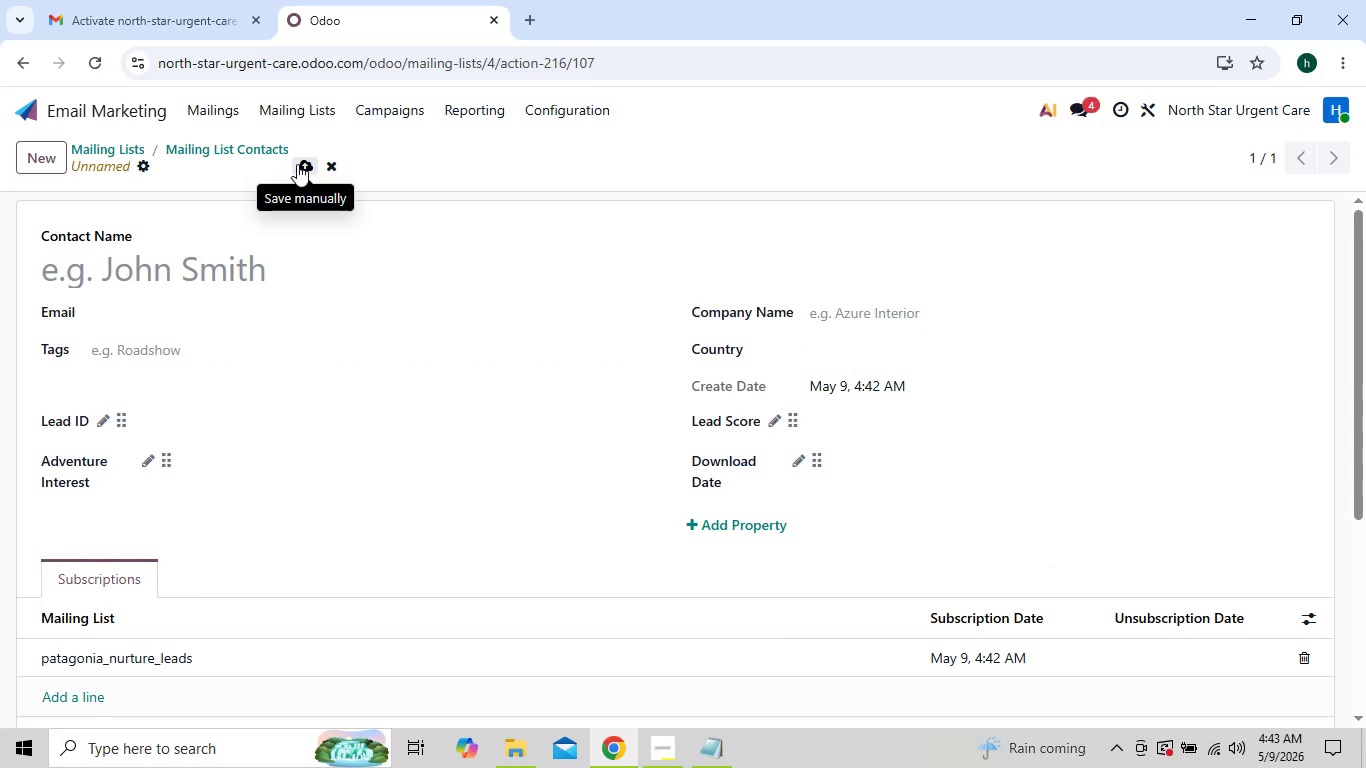 
left_click([297, 164])
 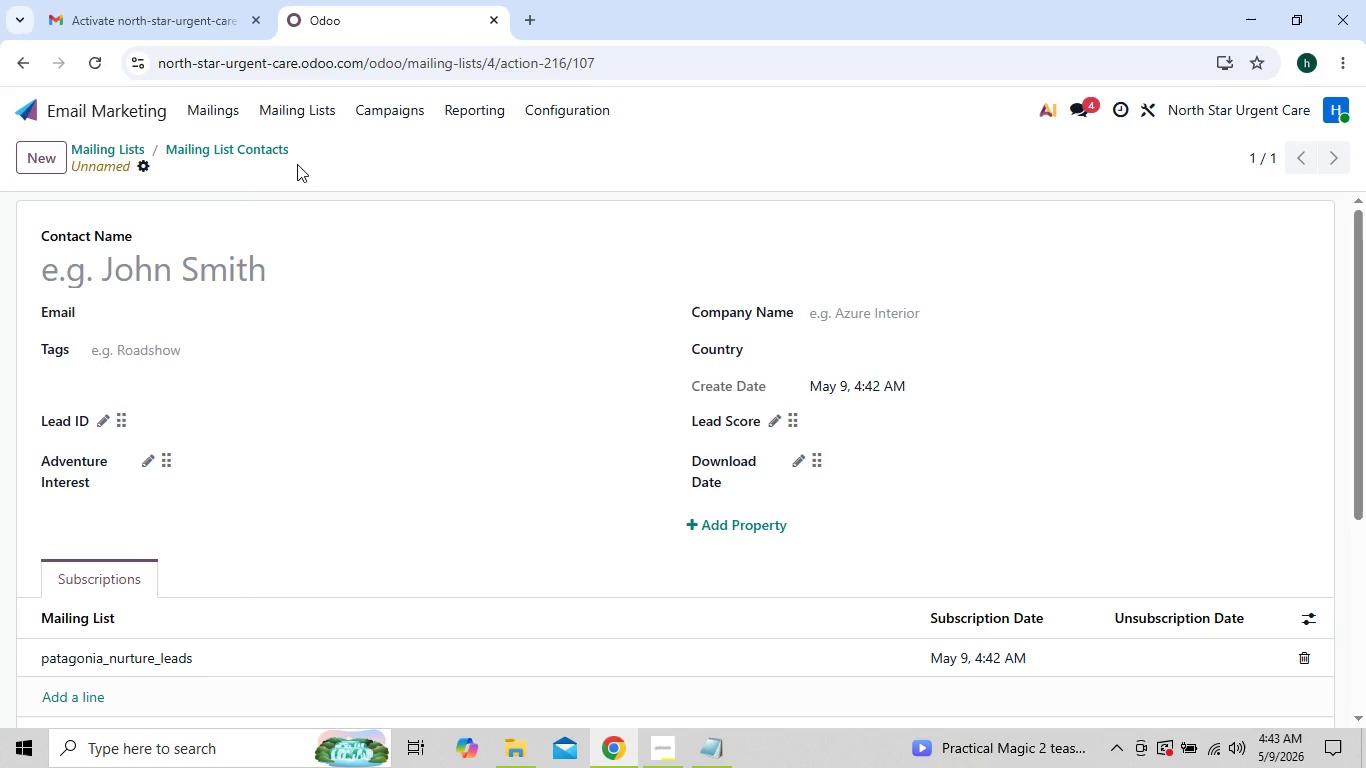 
wait(8.33)
 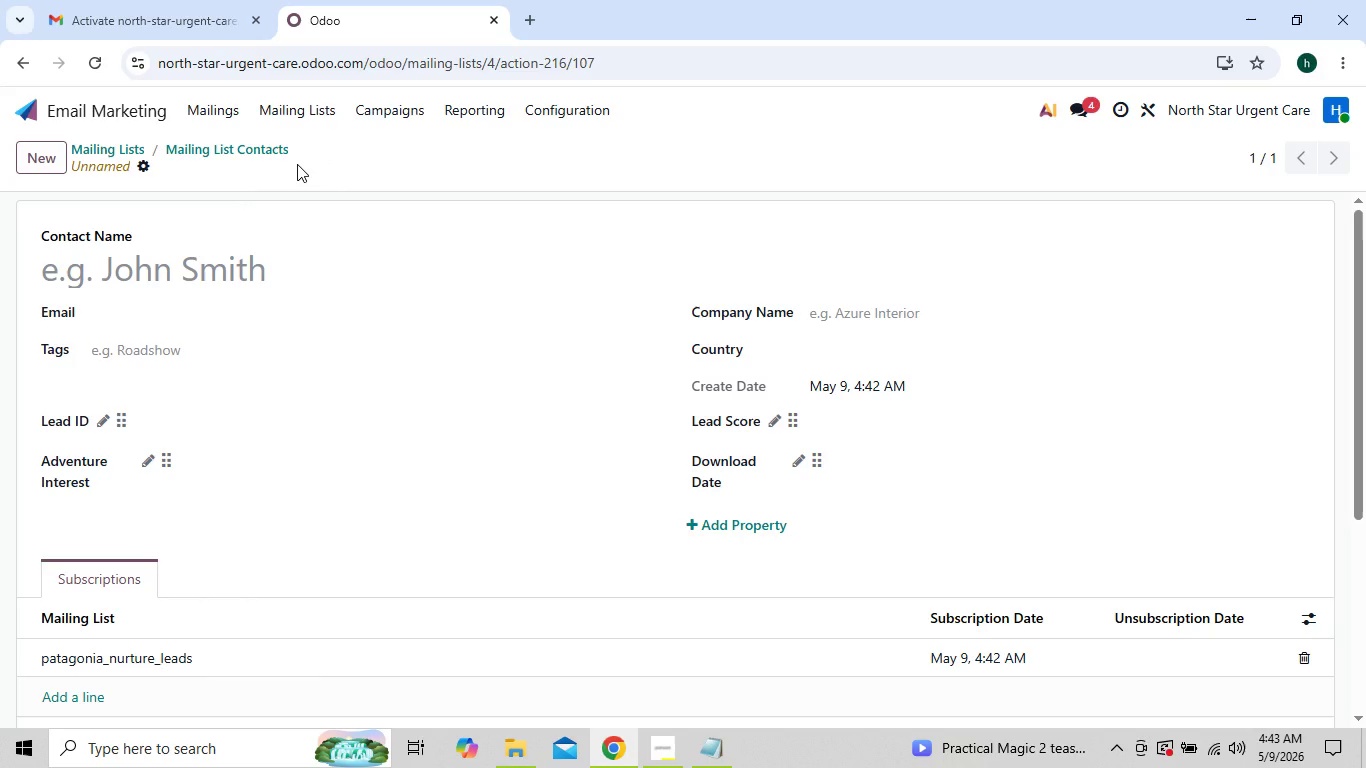 
left_click([143, 166])
 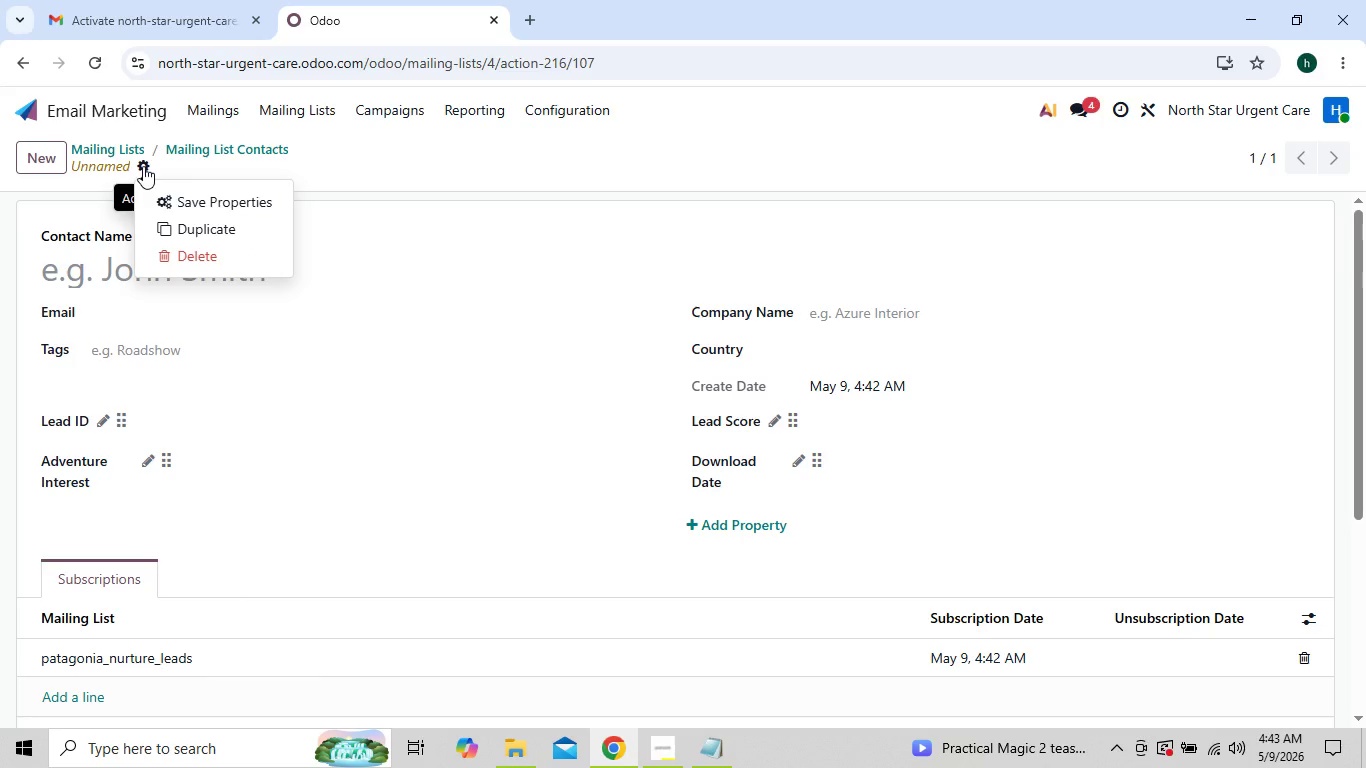 
left_click([188, 192])
 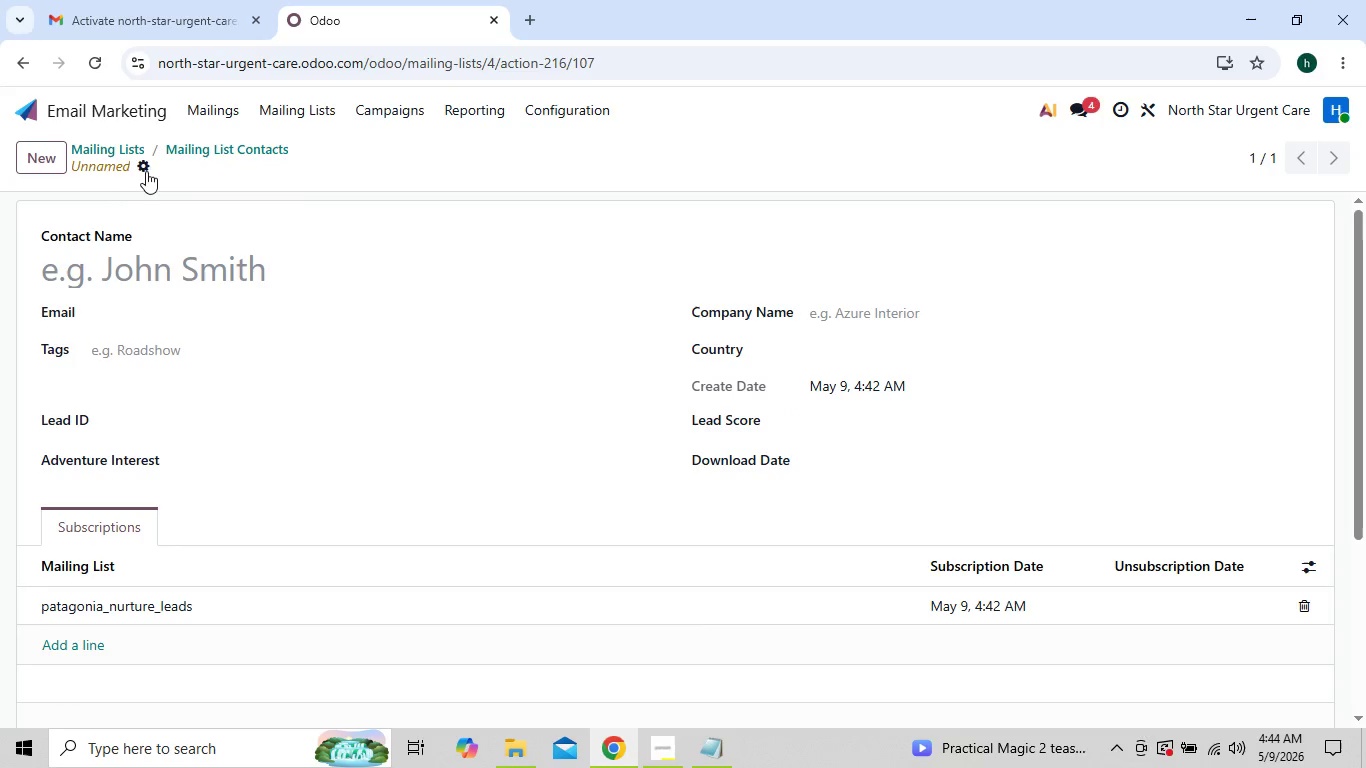 
left_click([136, 162])
 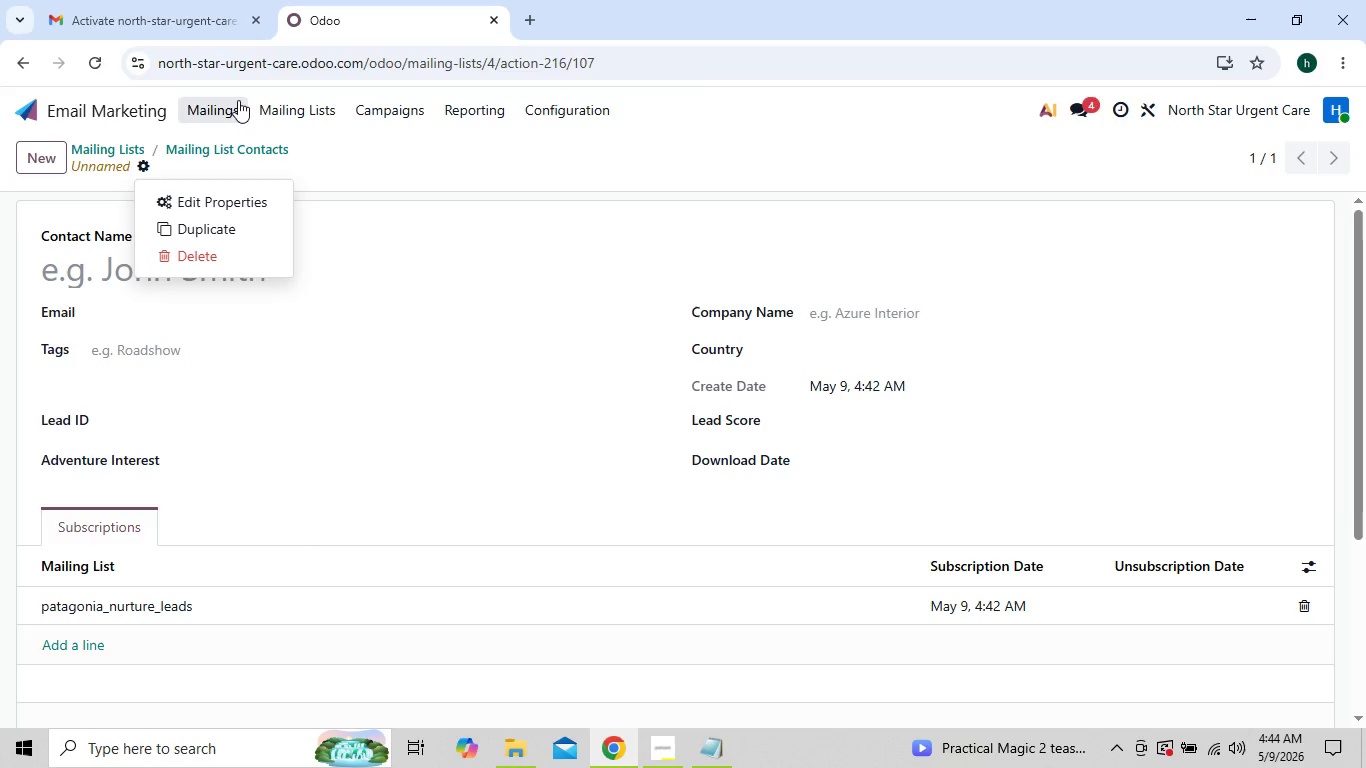 
wait(6.23)
 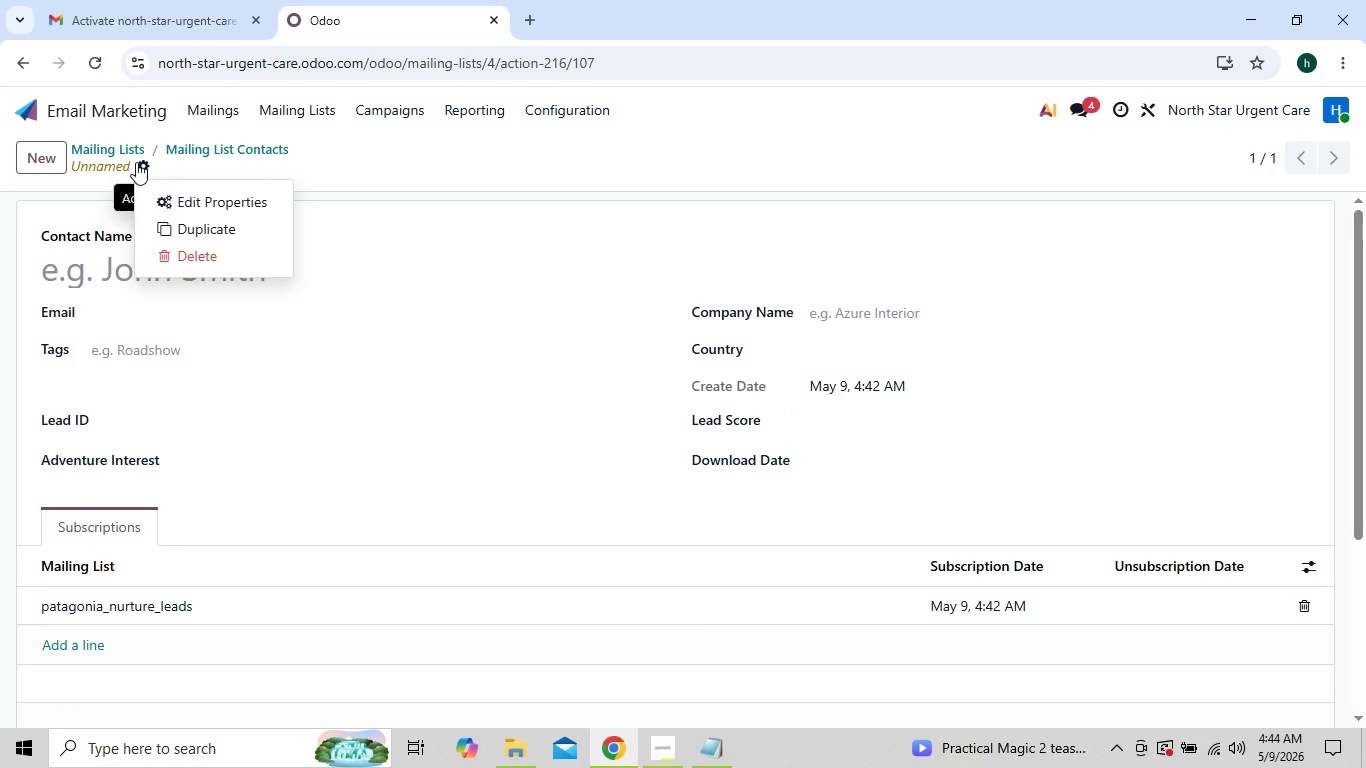 
left_click([302, 112])
 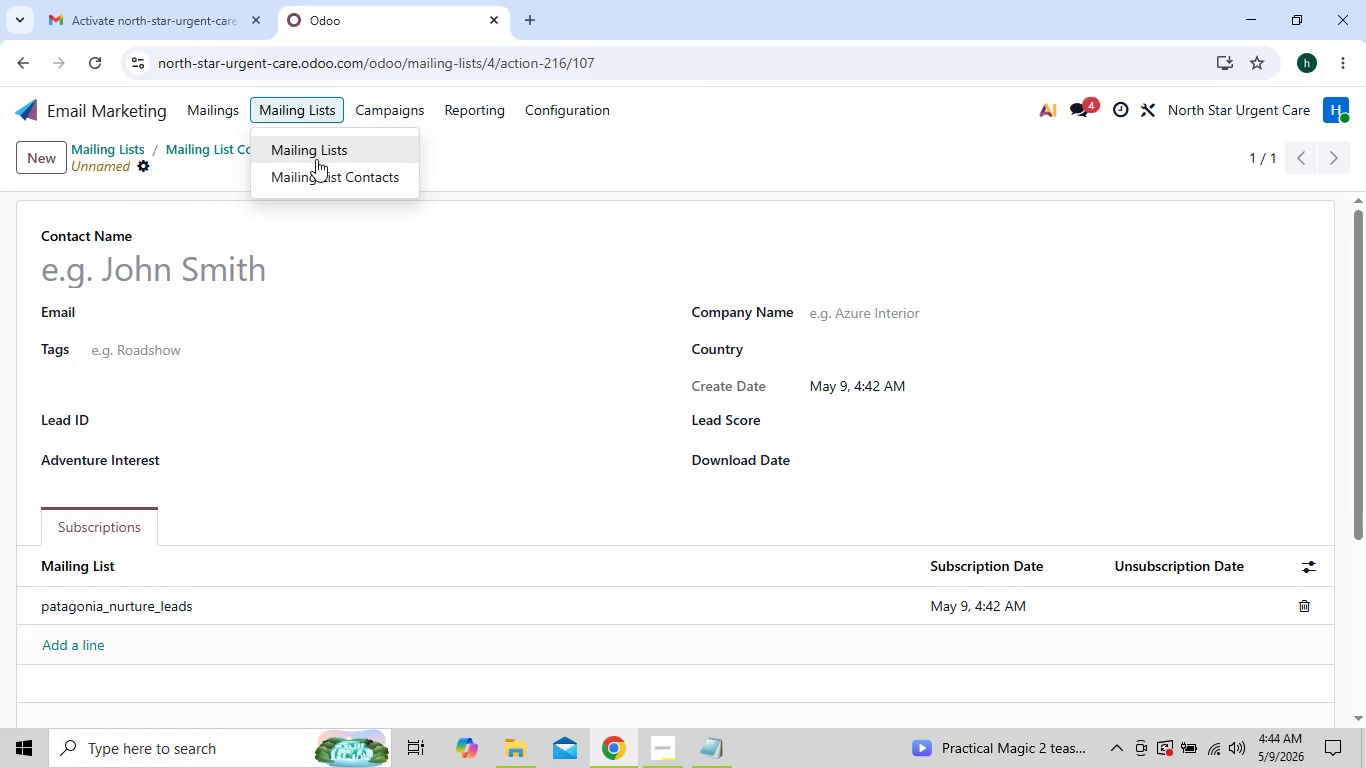 
left_click([316, 159])
 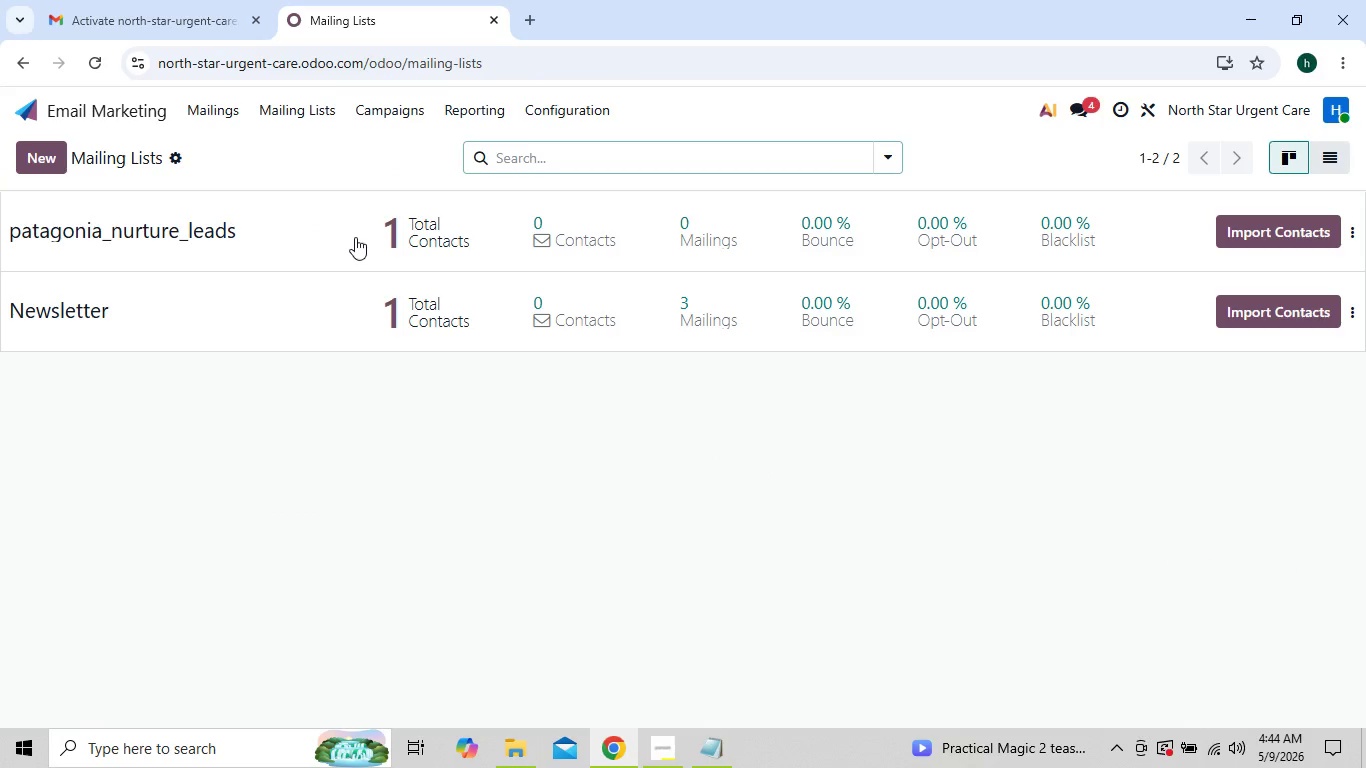 
double_click([355, 237])
 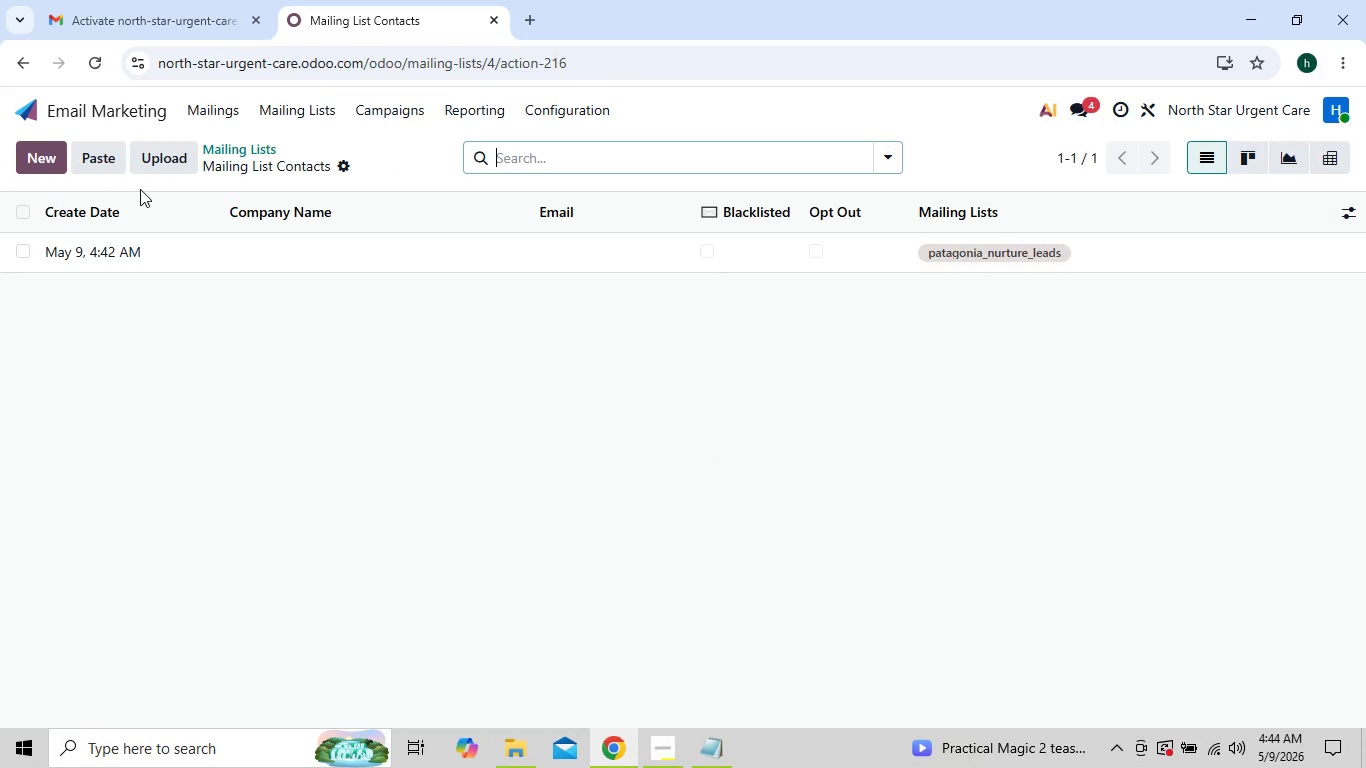 
left_click([159, 157])
 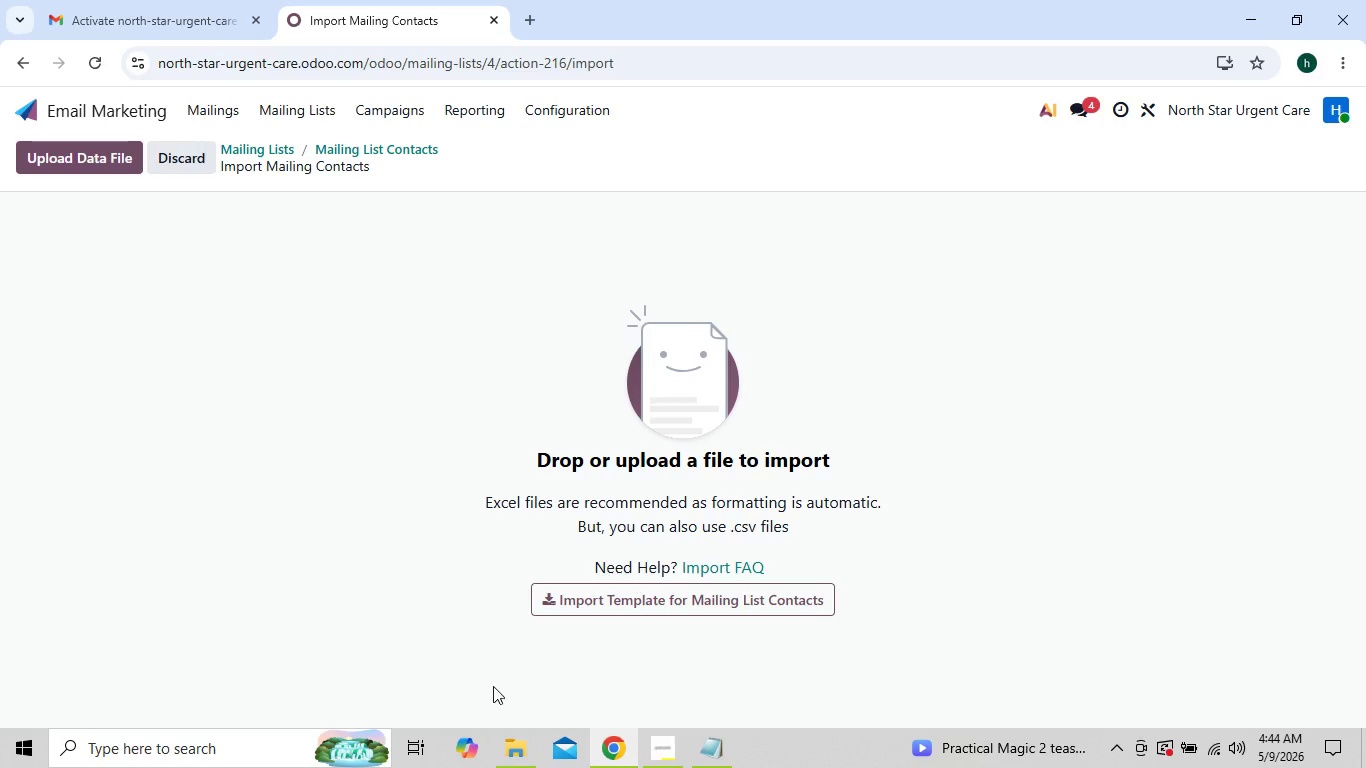 
left_click([516, 746])
 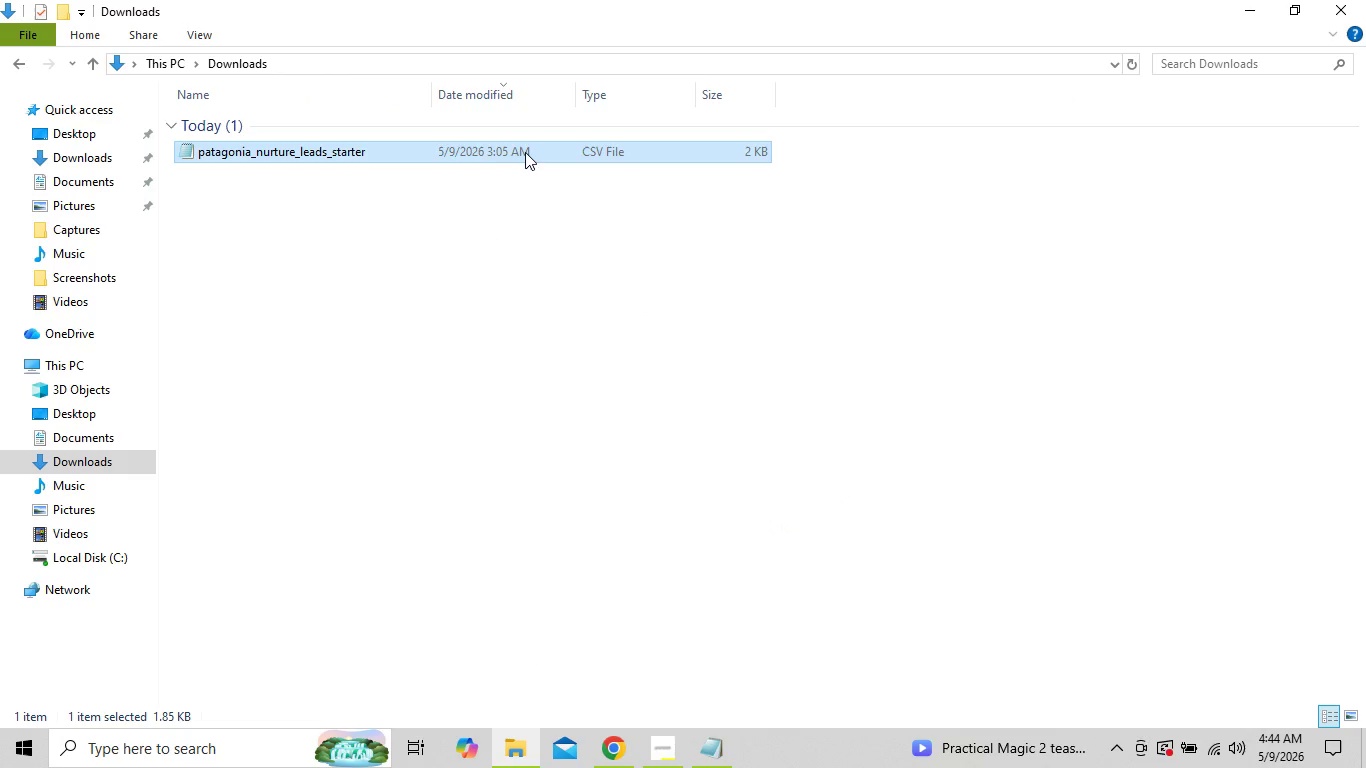 
left_click_drag(start_coordinate=[526, 151], to_coordinate=[610, 649])
 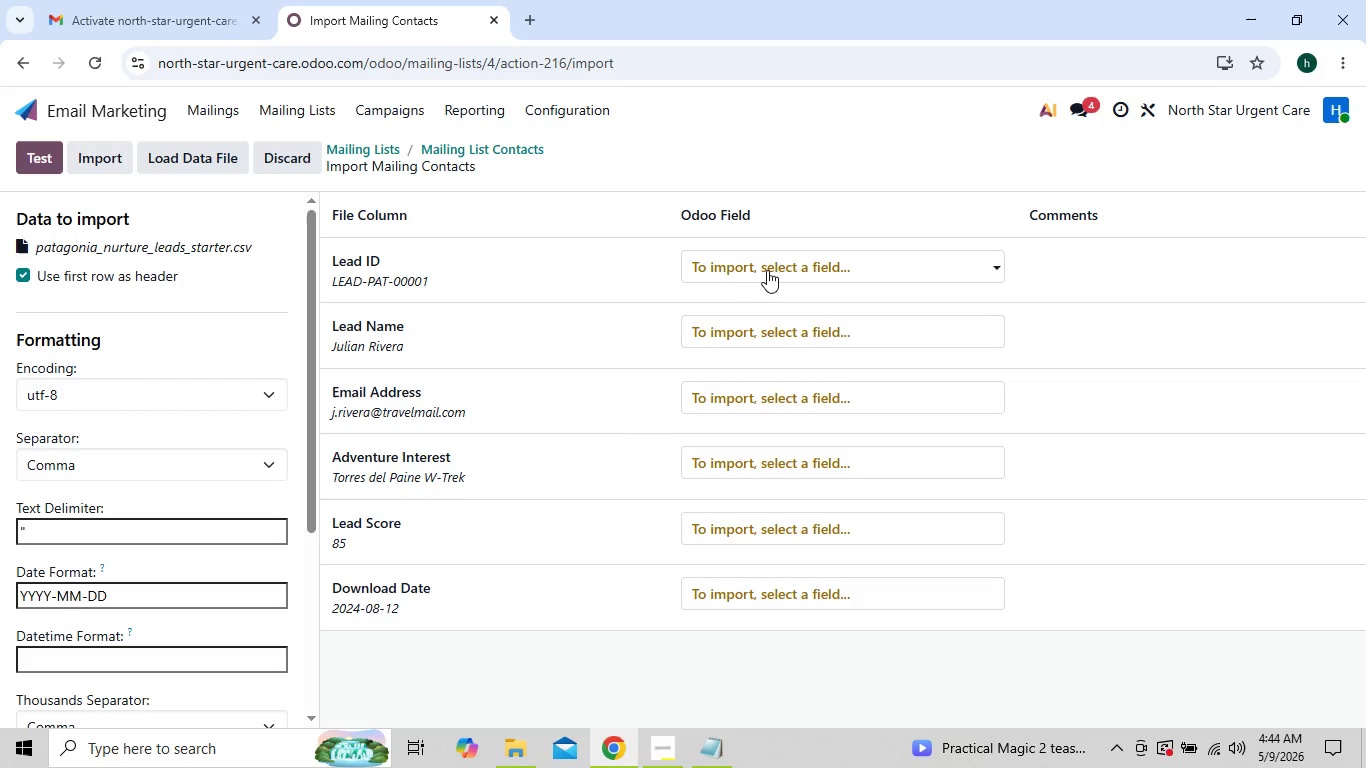 
left_click([770, 270])
 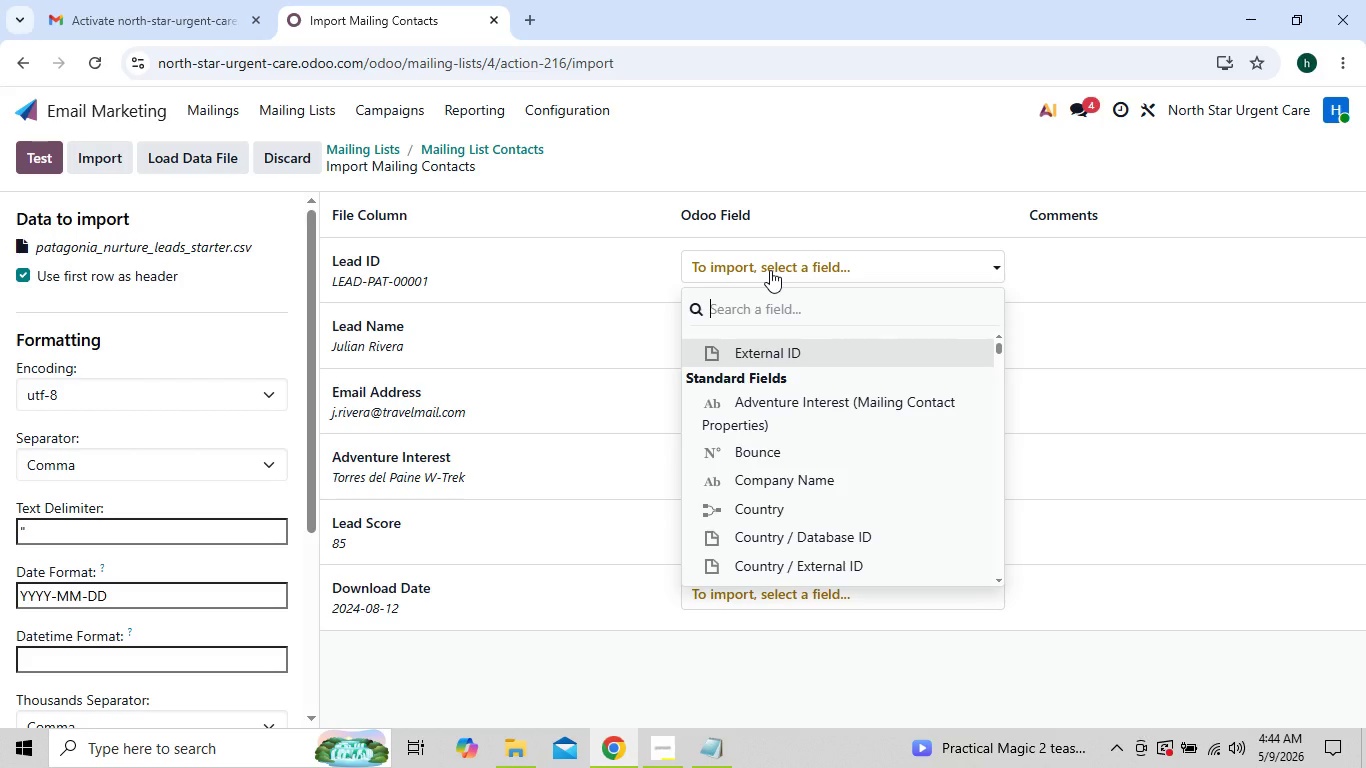 
wait(5.12)
 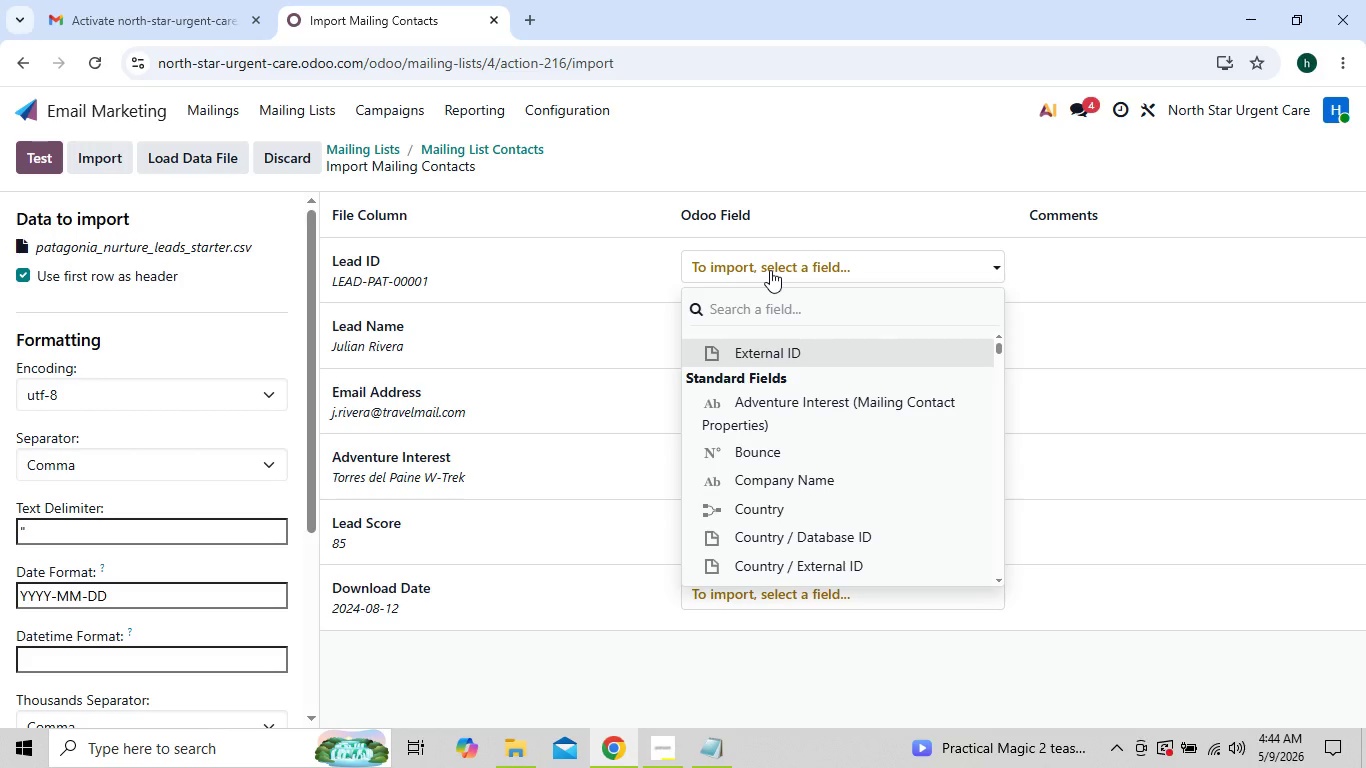 
type(lea)
 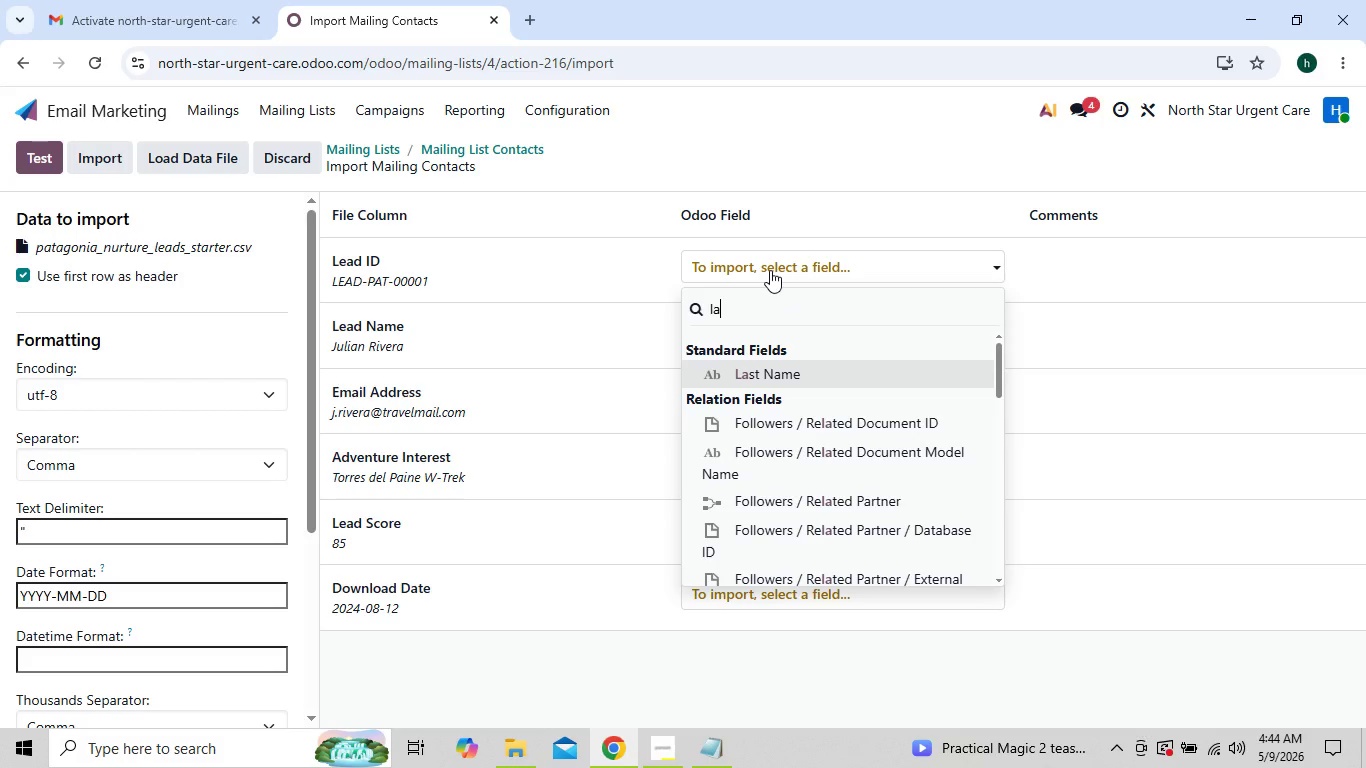 
key(Backspace)
type(ea)
 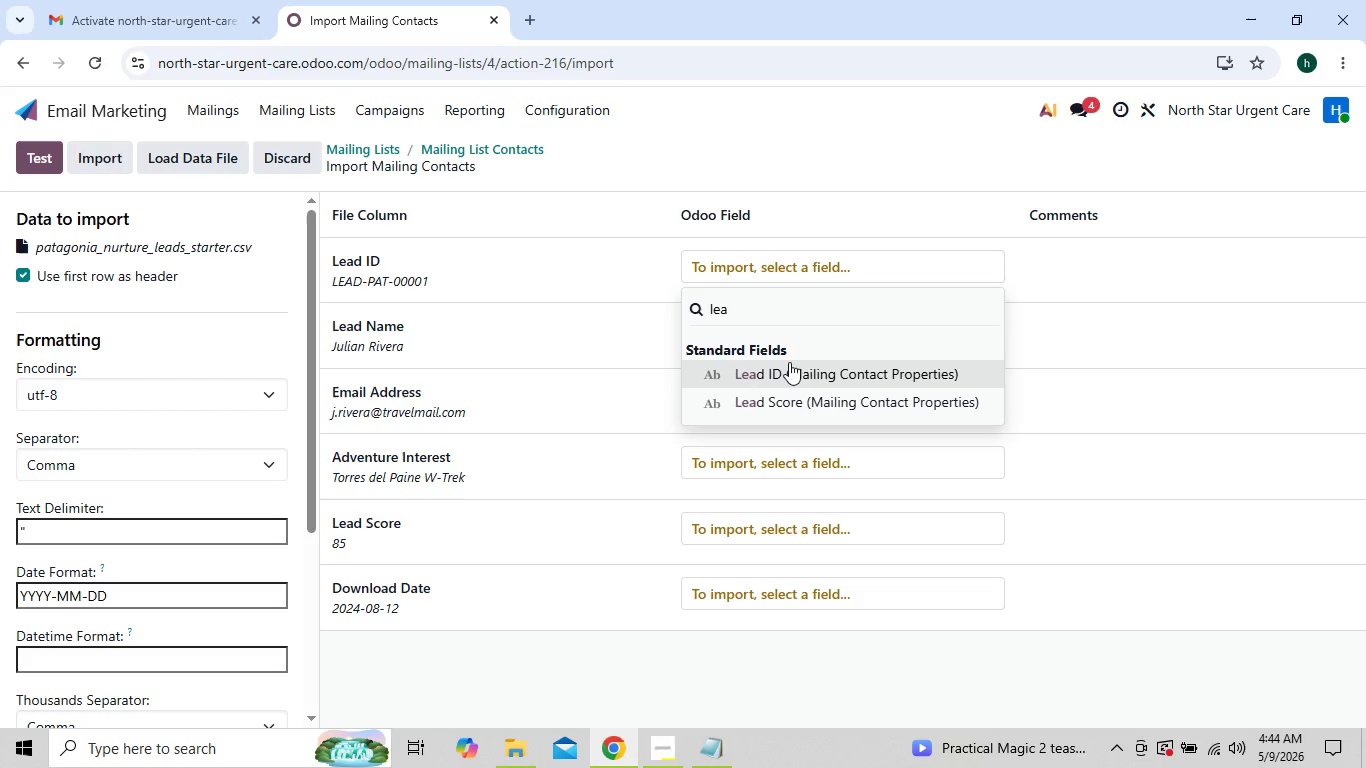 
left_click([797, 370])
 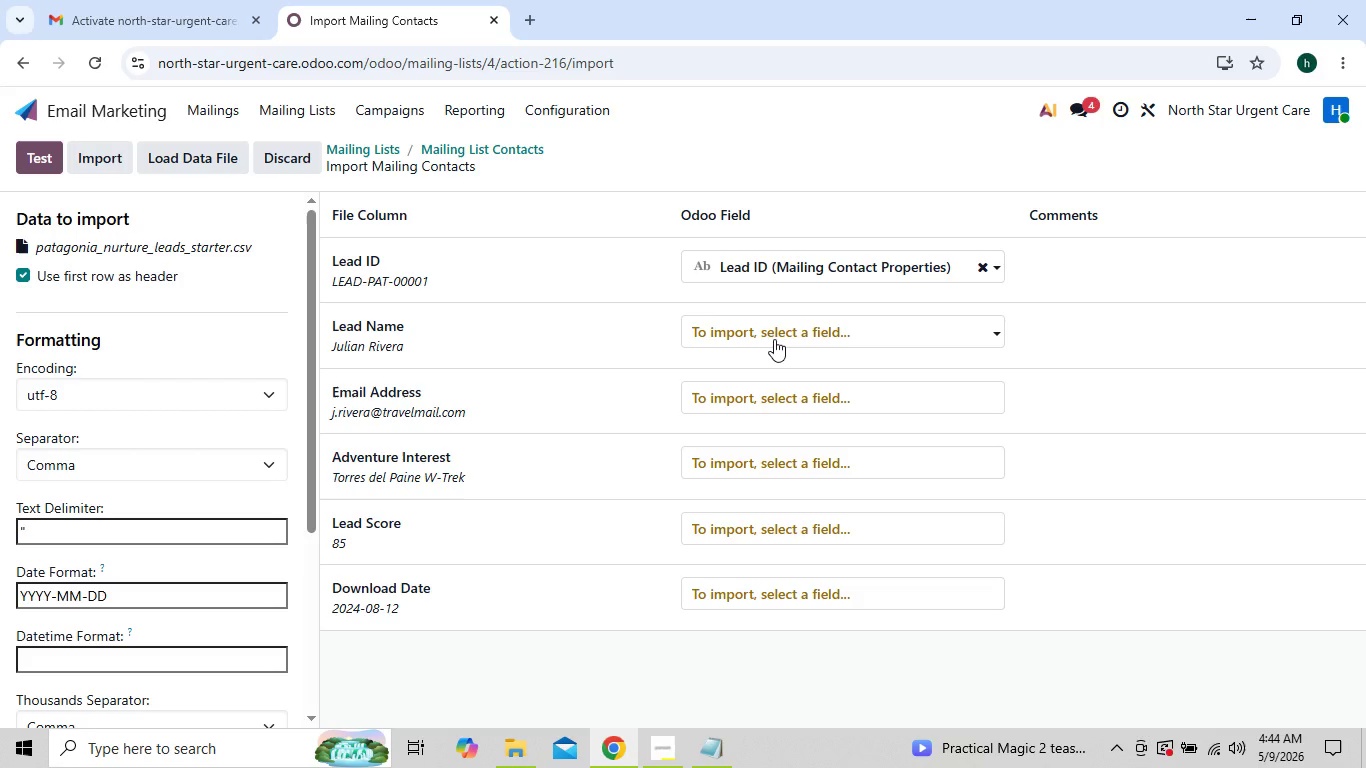 
left_click([783, 330])
 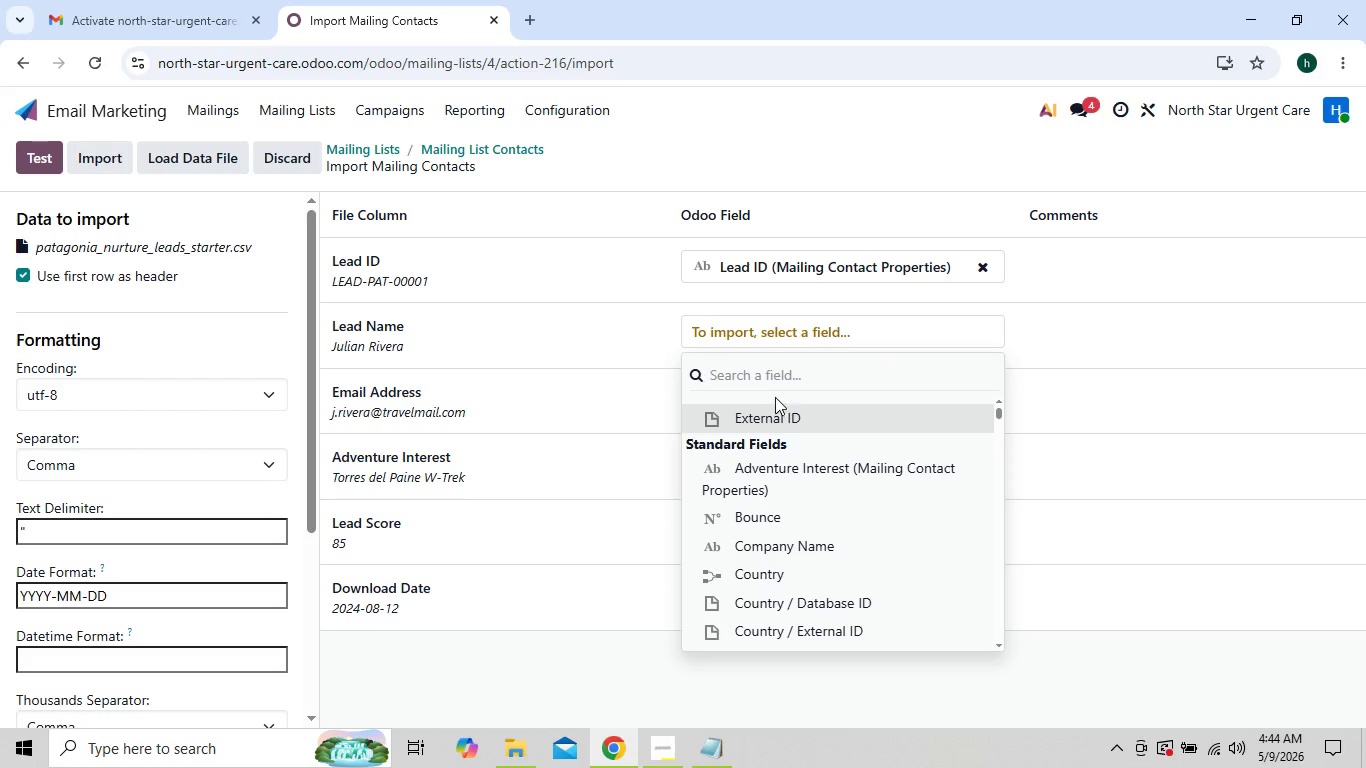 
type(nam)
key(Backspace)
type(a)
 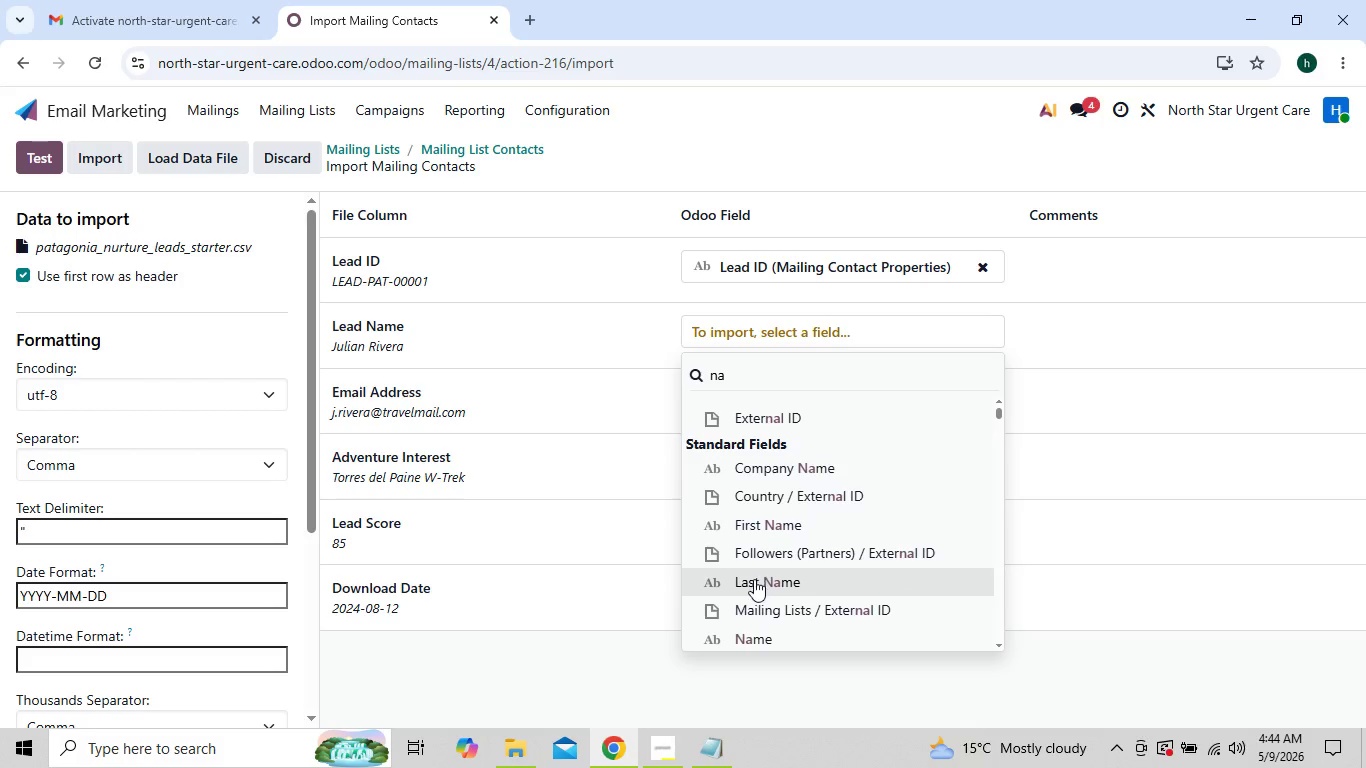 
left_click([752, 629])
 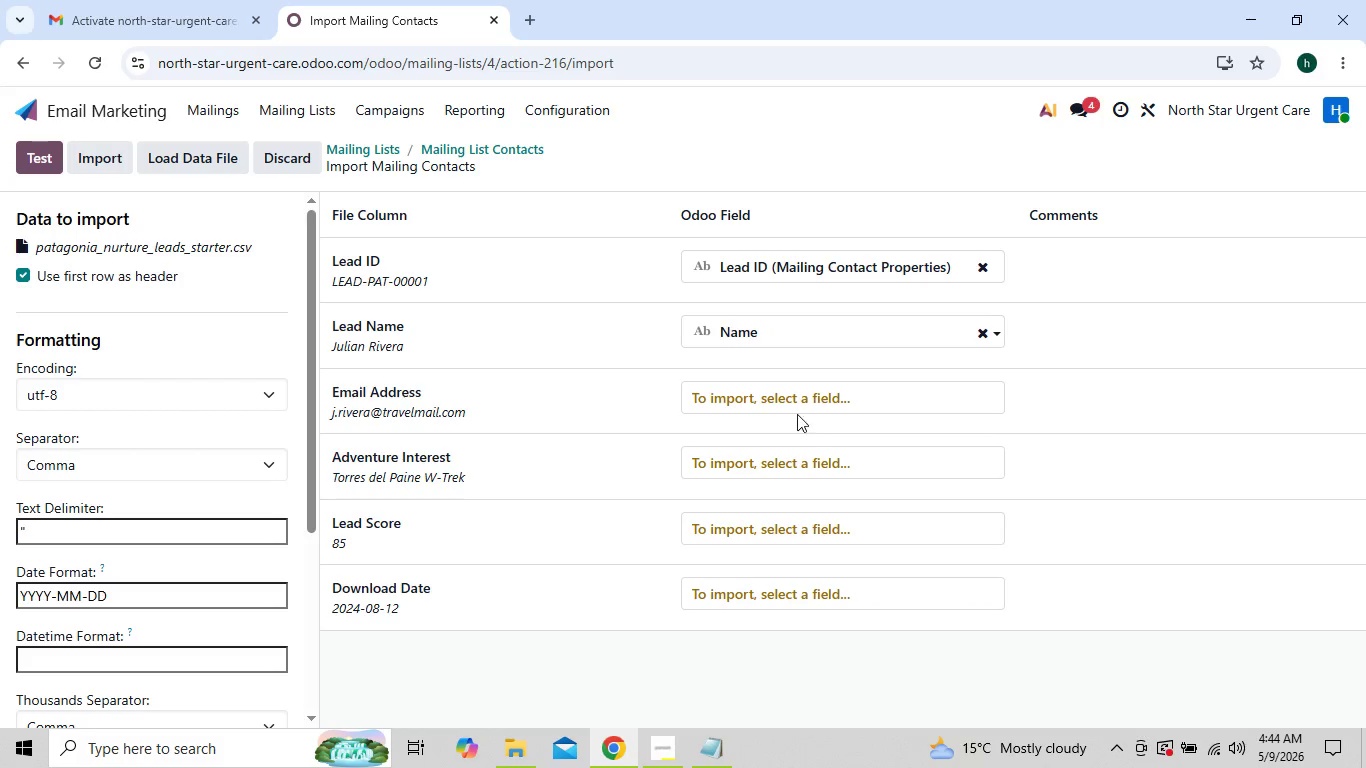 
left_click([804, 396])
 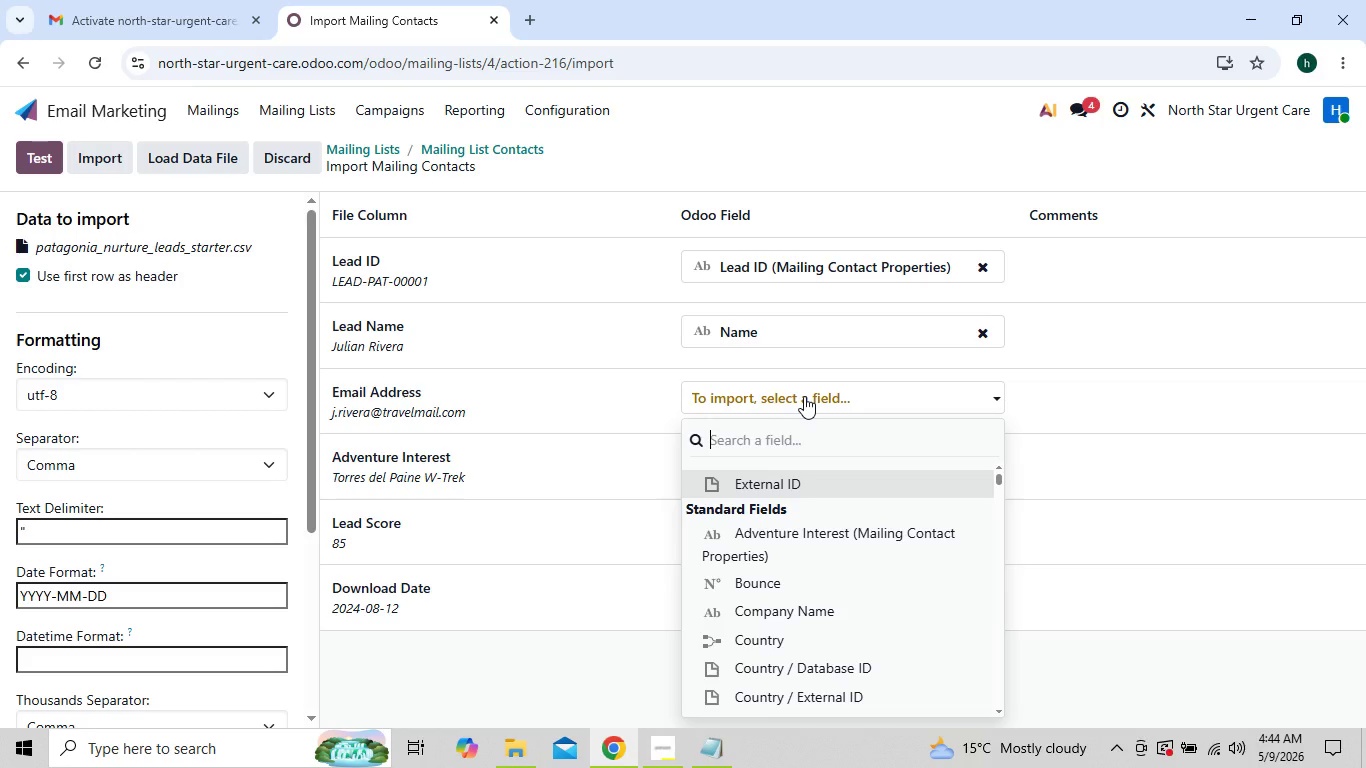 
type(emama)
 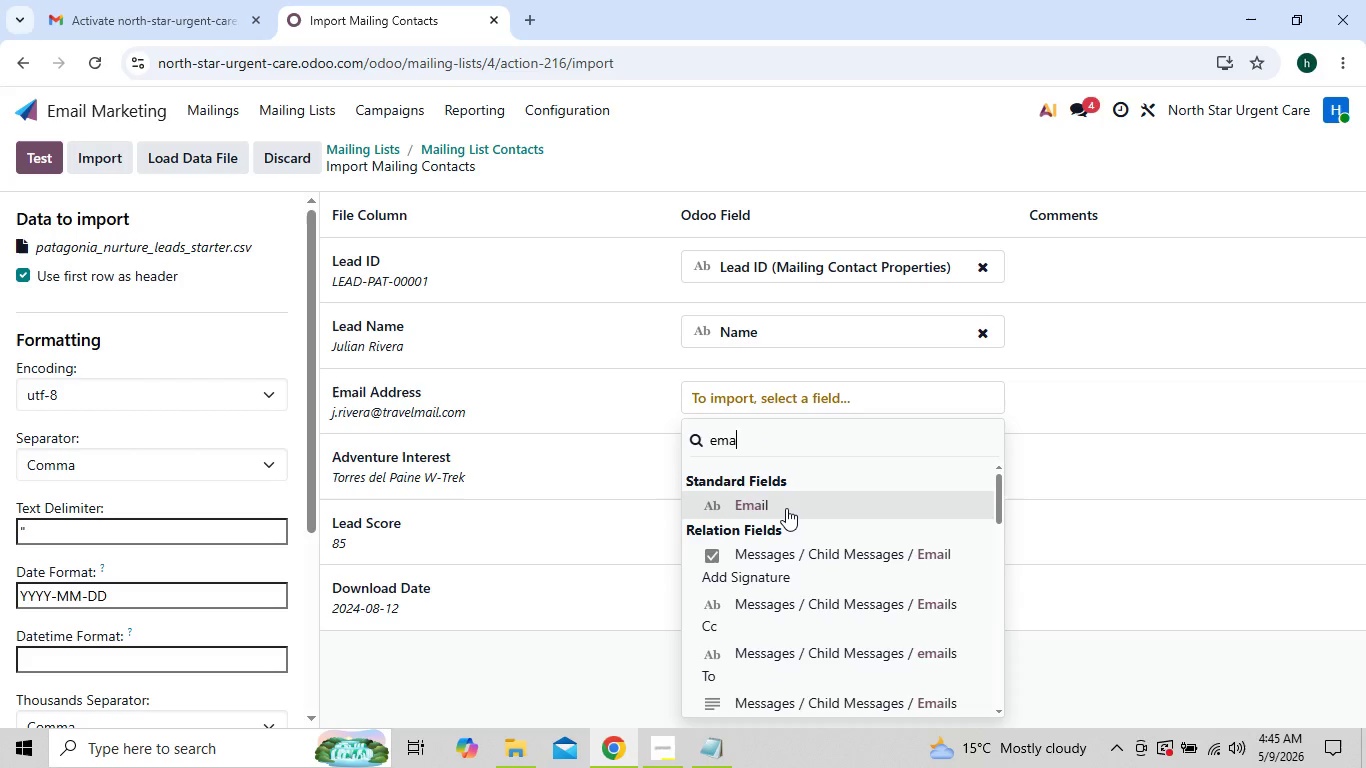 
left_click([788, 504])
 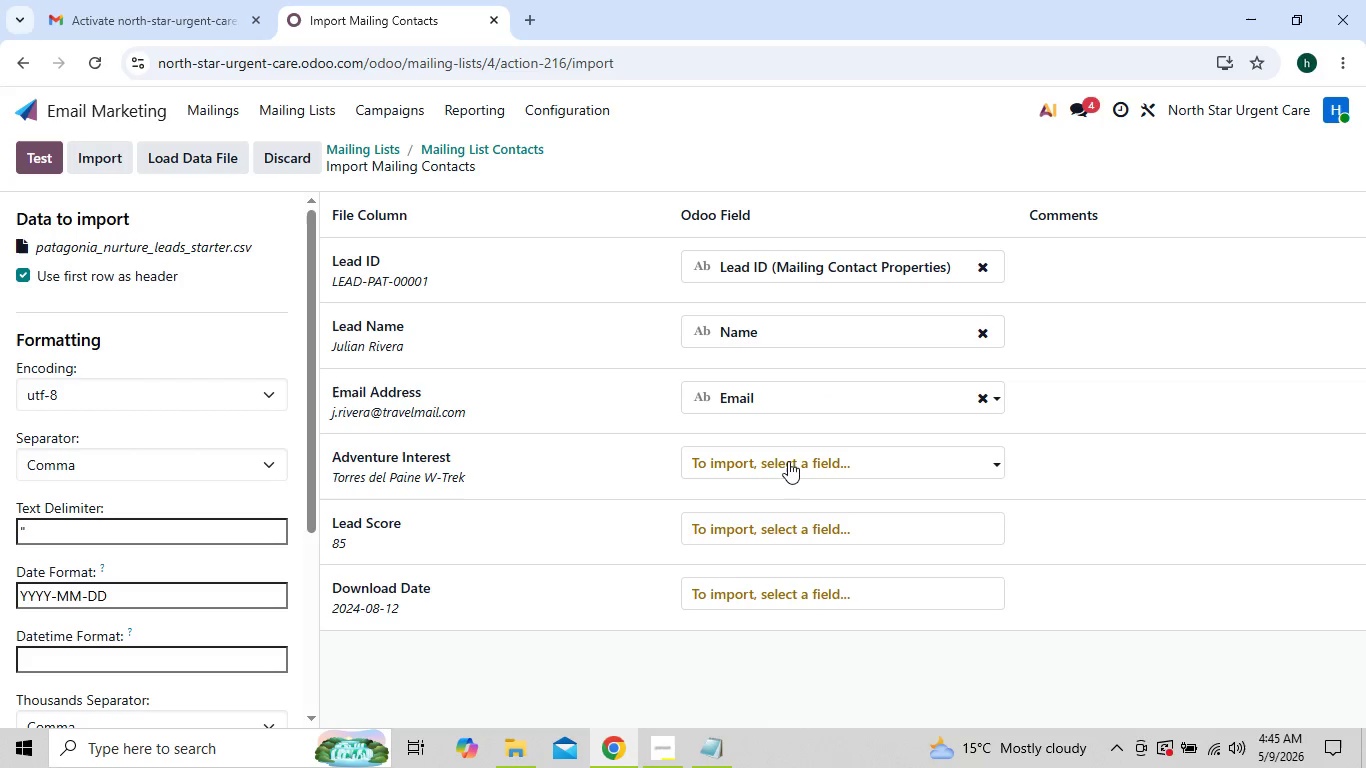 
left_click([788, 452])
 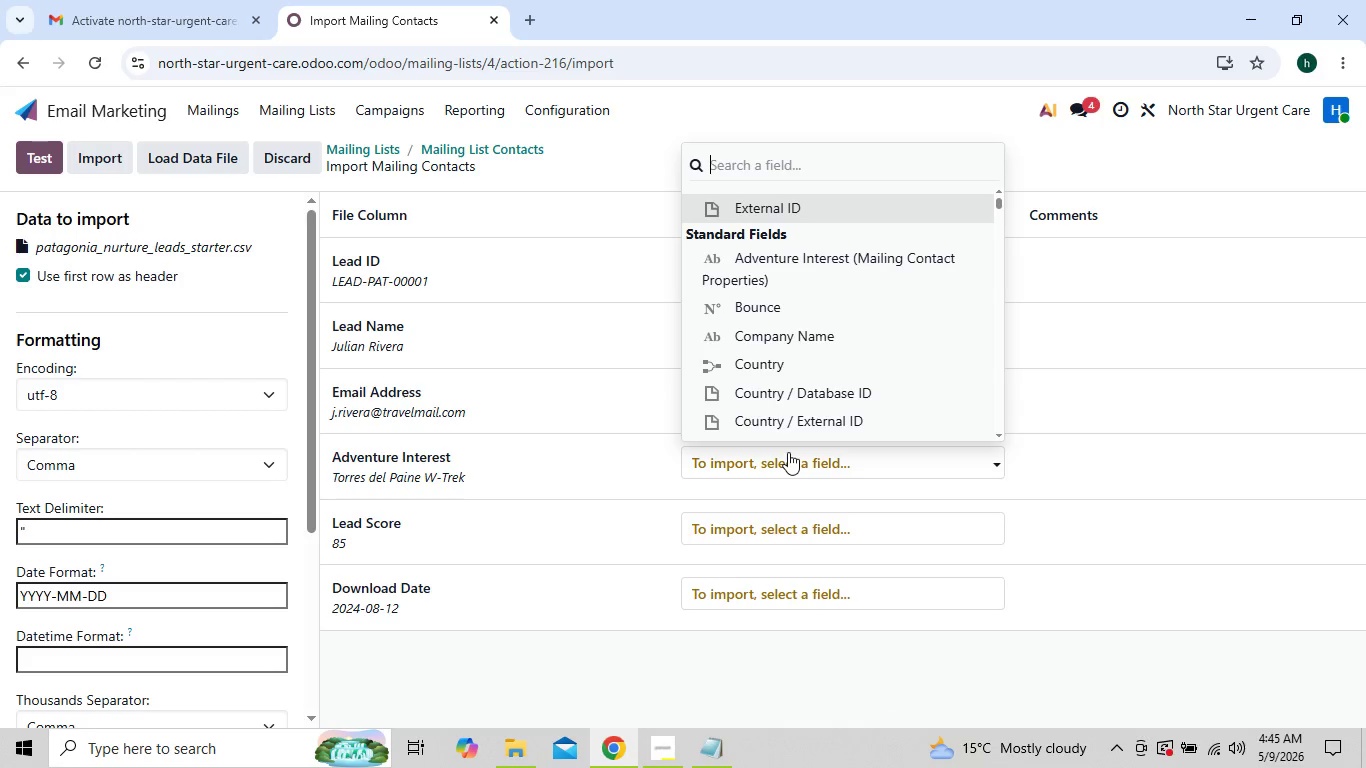 
type(adv)
 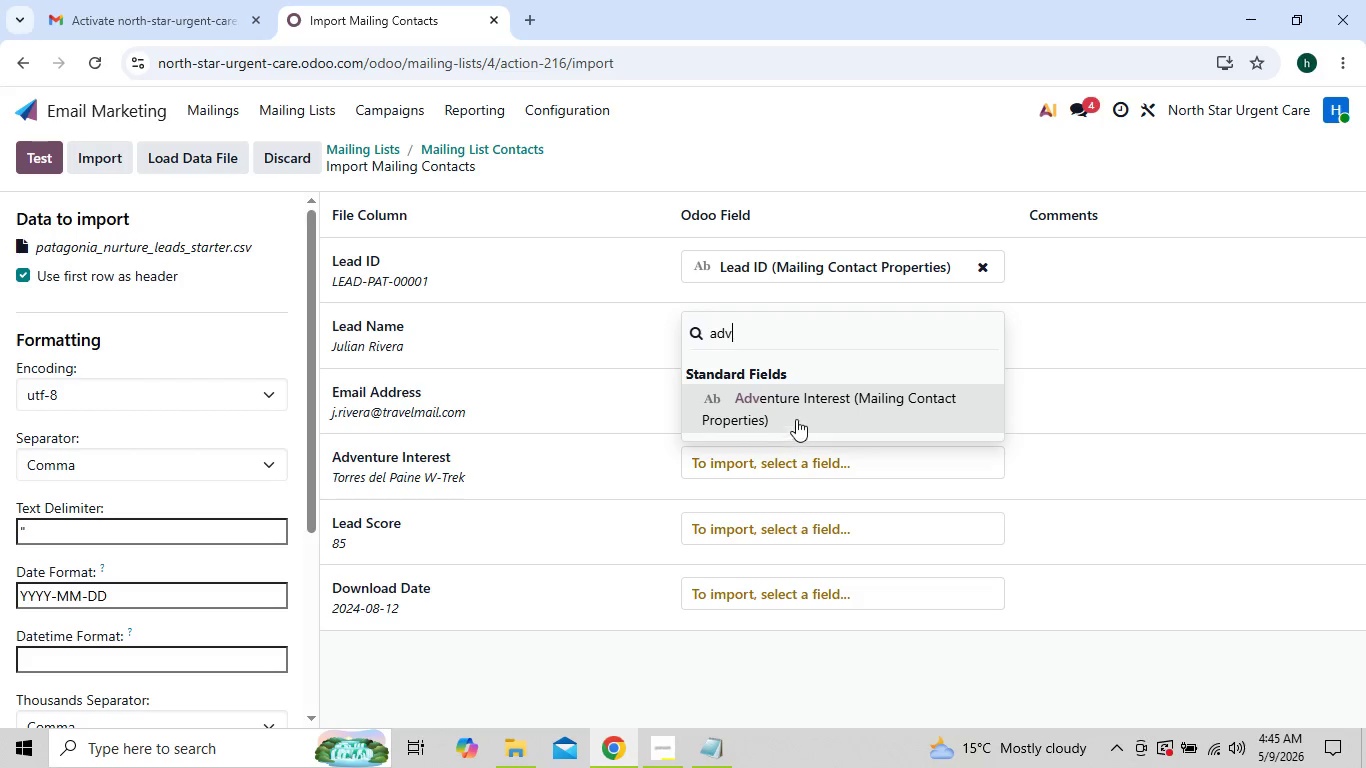 
left_click([800, 409])
 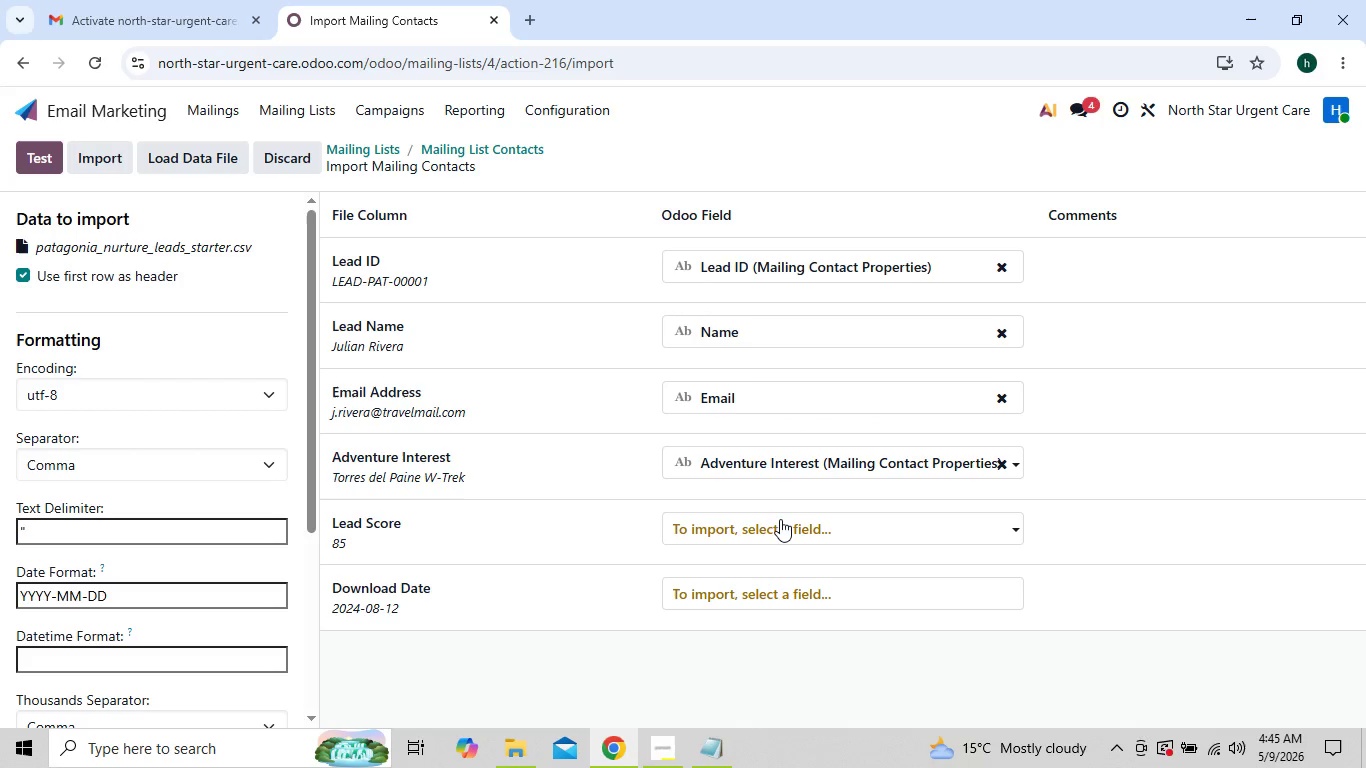 
left_click([779, 520])
 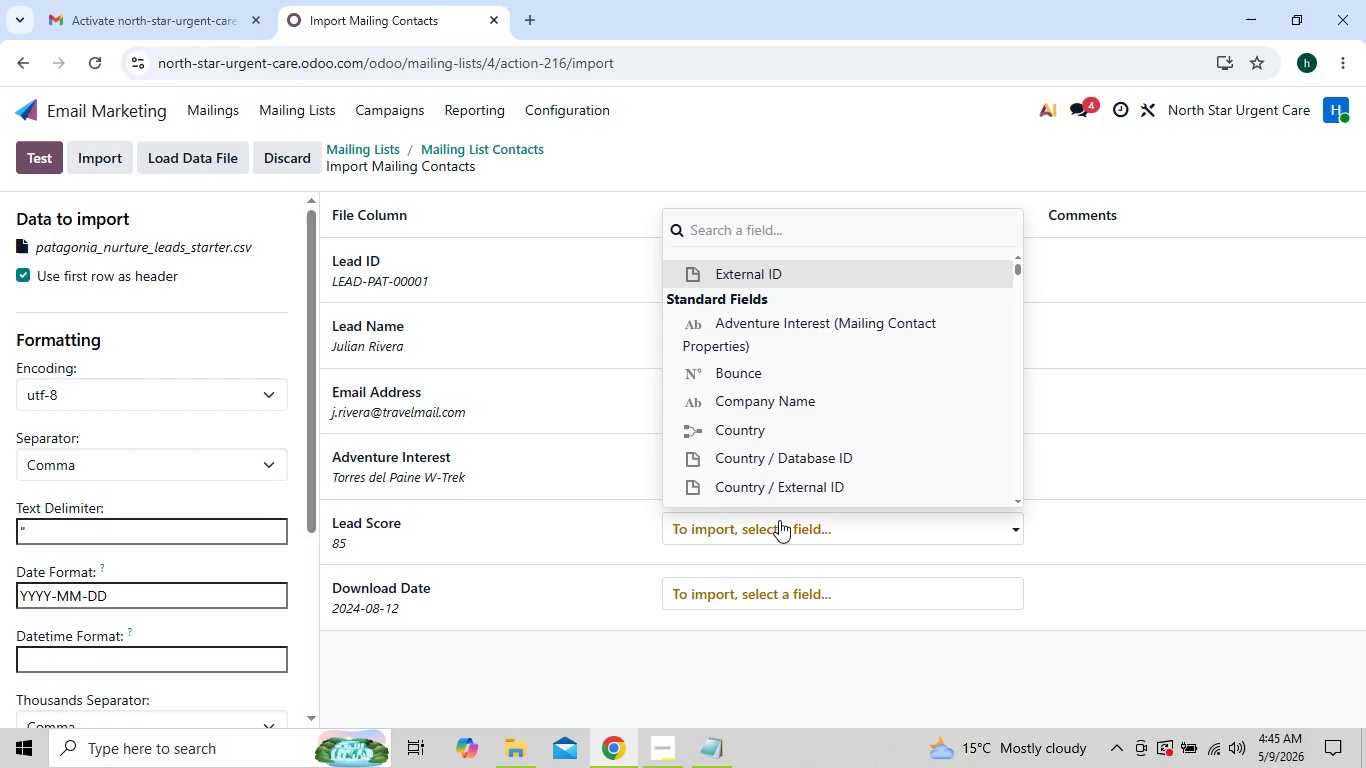 
type(le)
 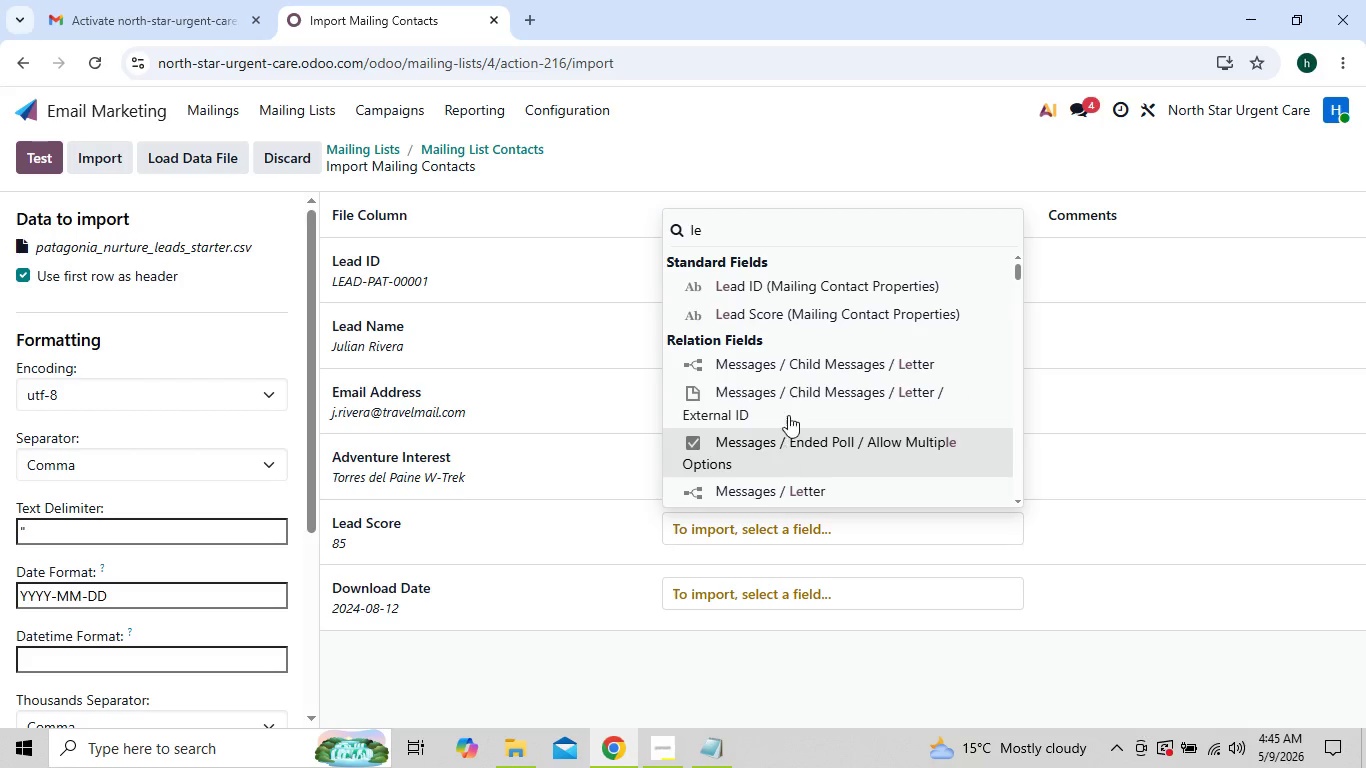 
left_click([824, 313])
 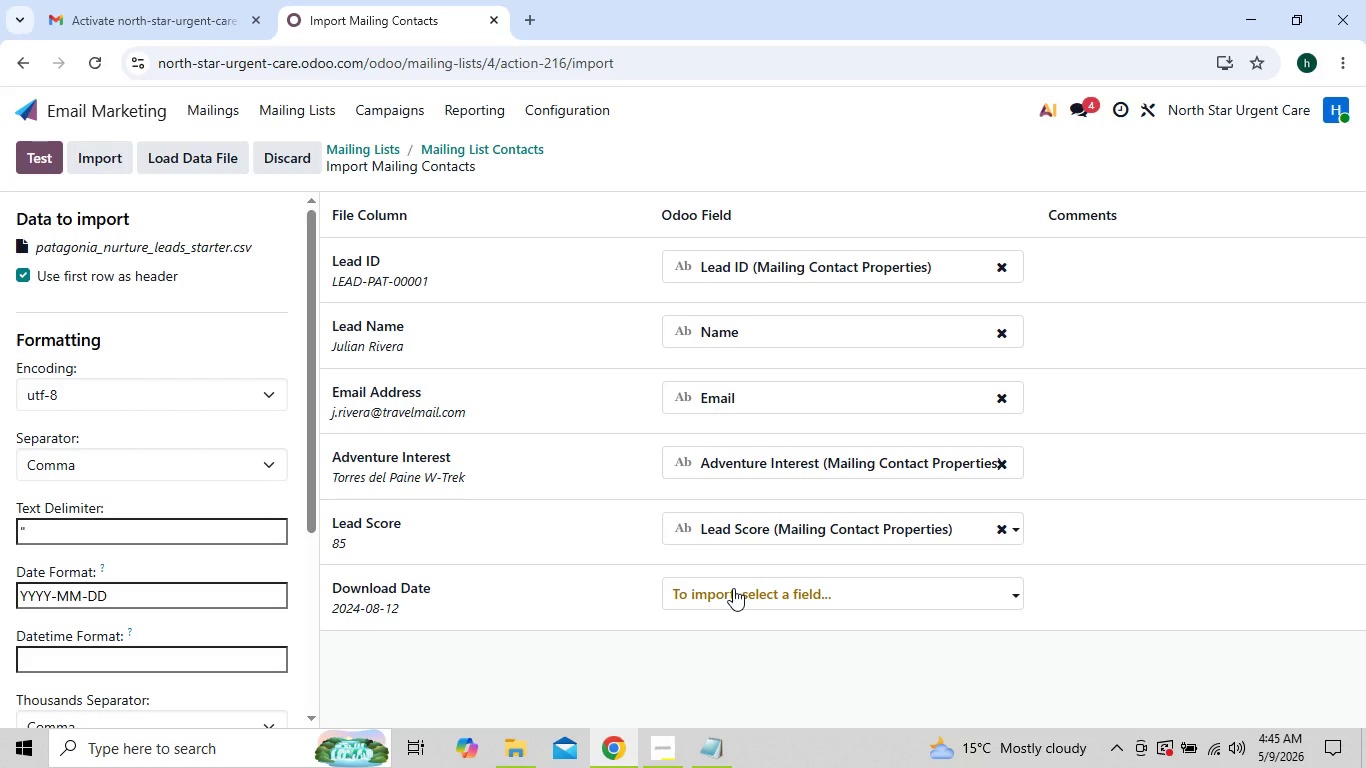 
wait(6.14)
 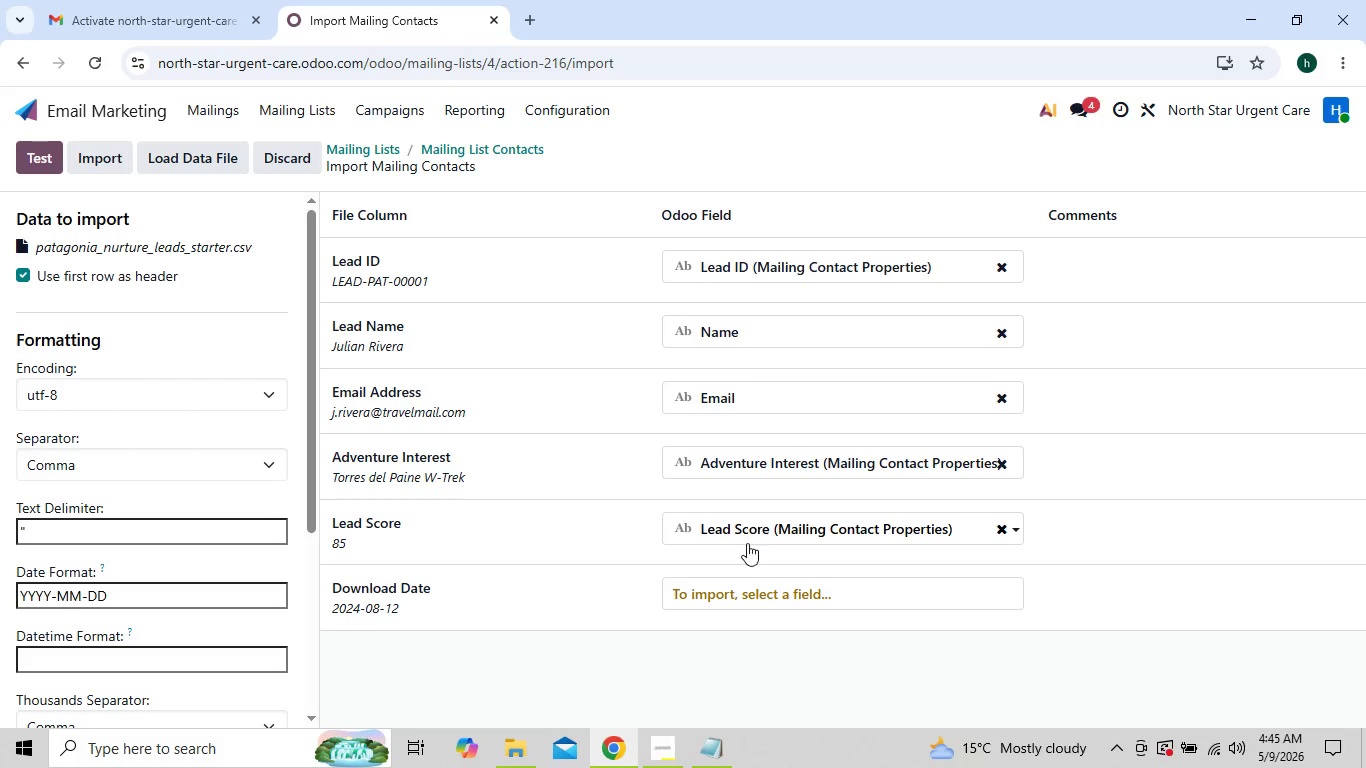 
left_click([733, 588])
 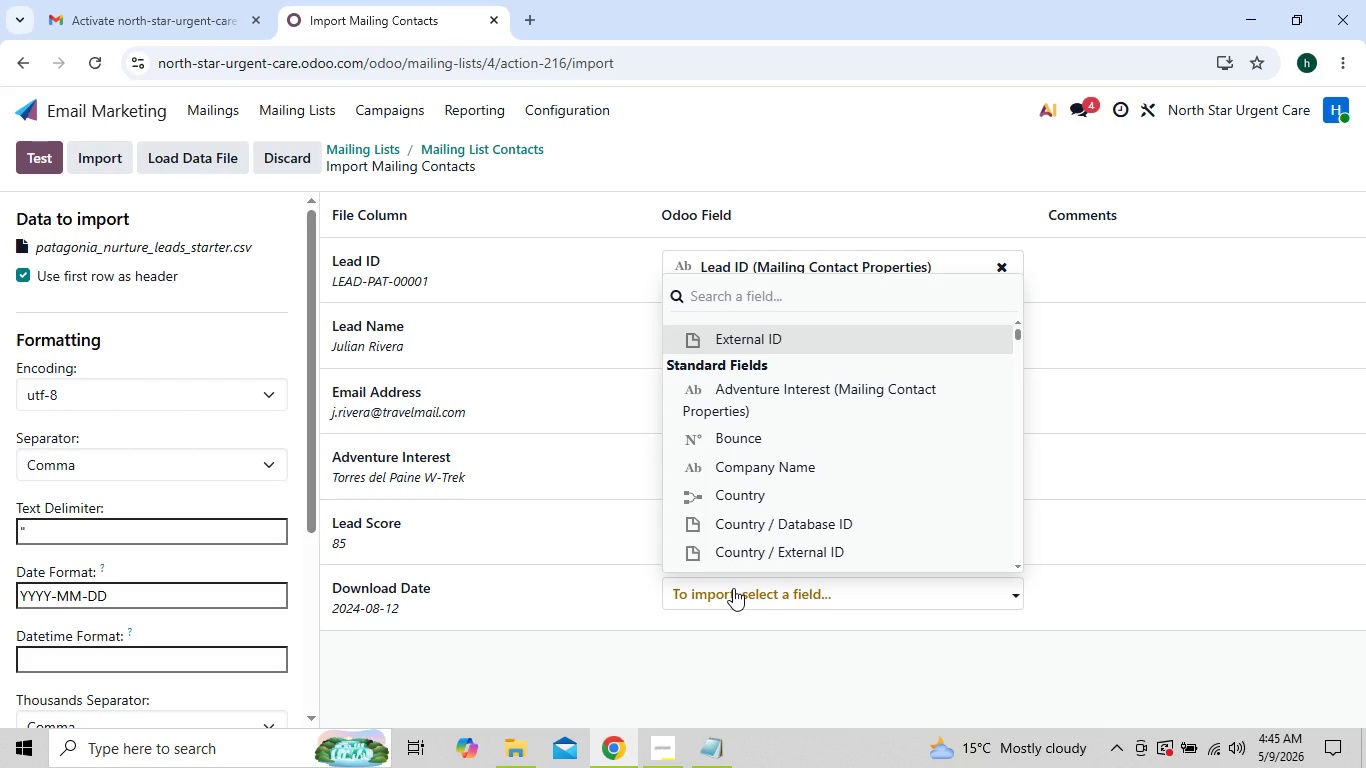 
type(dow)
 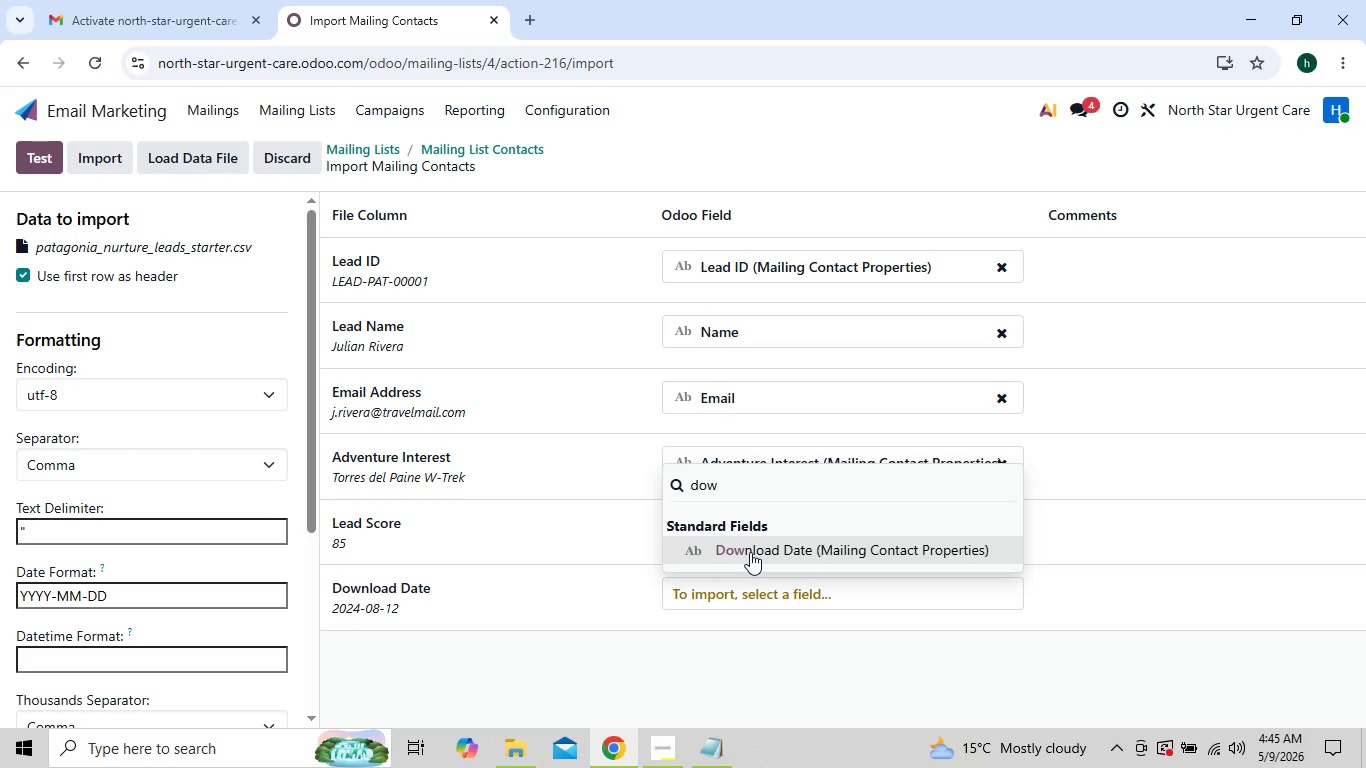 
left_click([750, 552])
 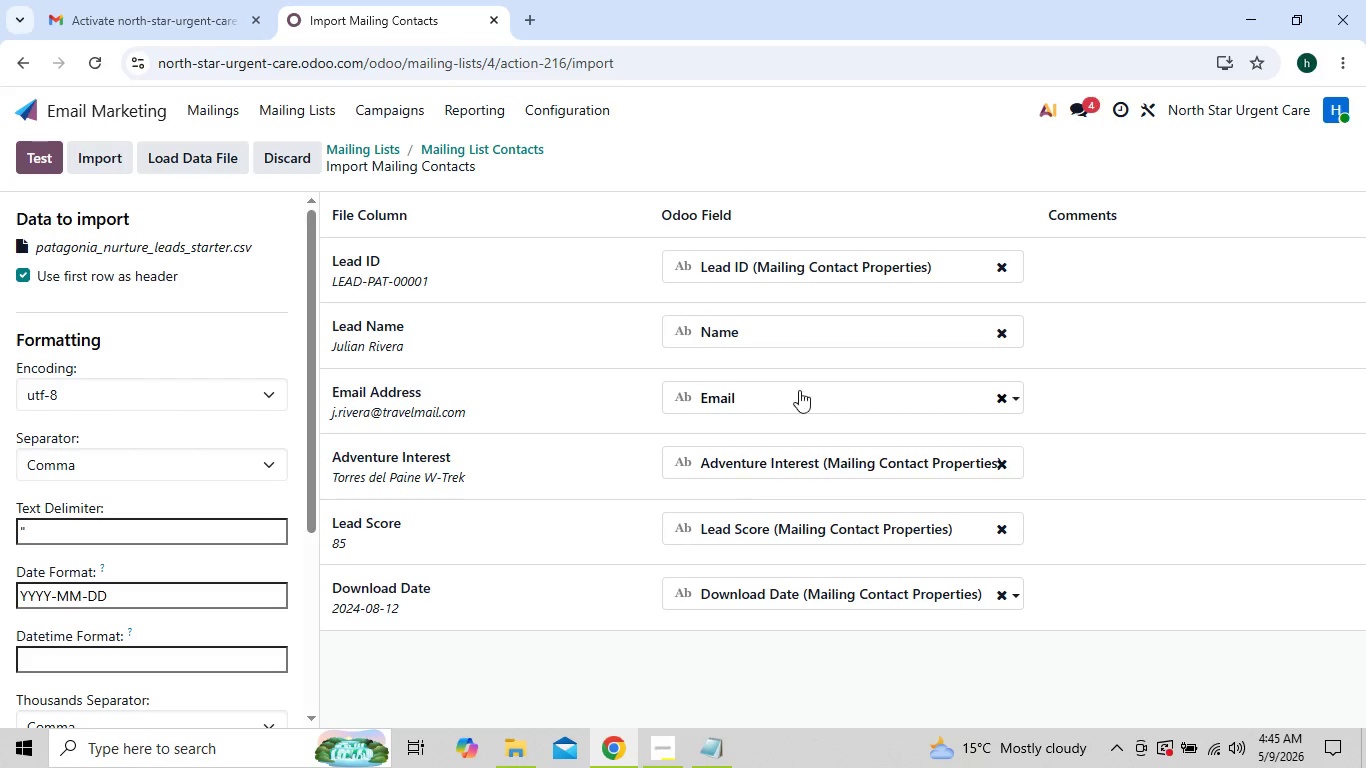 
wait(7.16)
 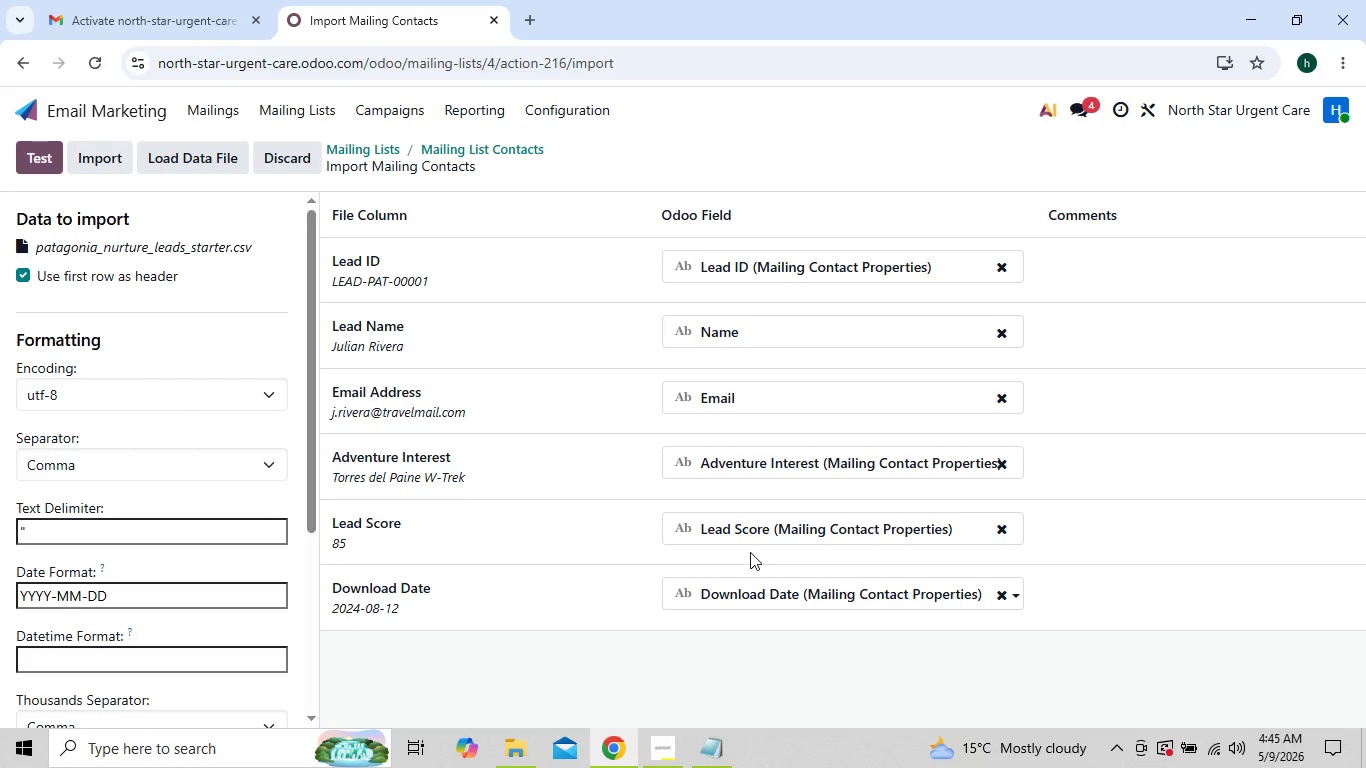 
left_click([125, 162])
 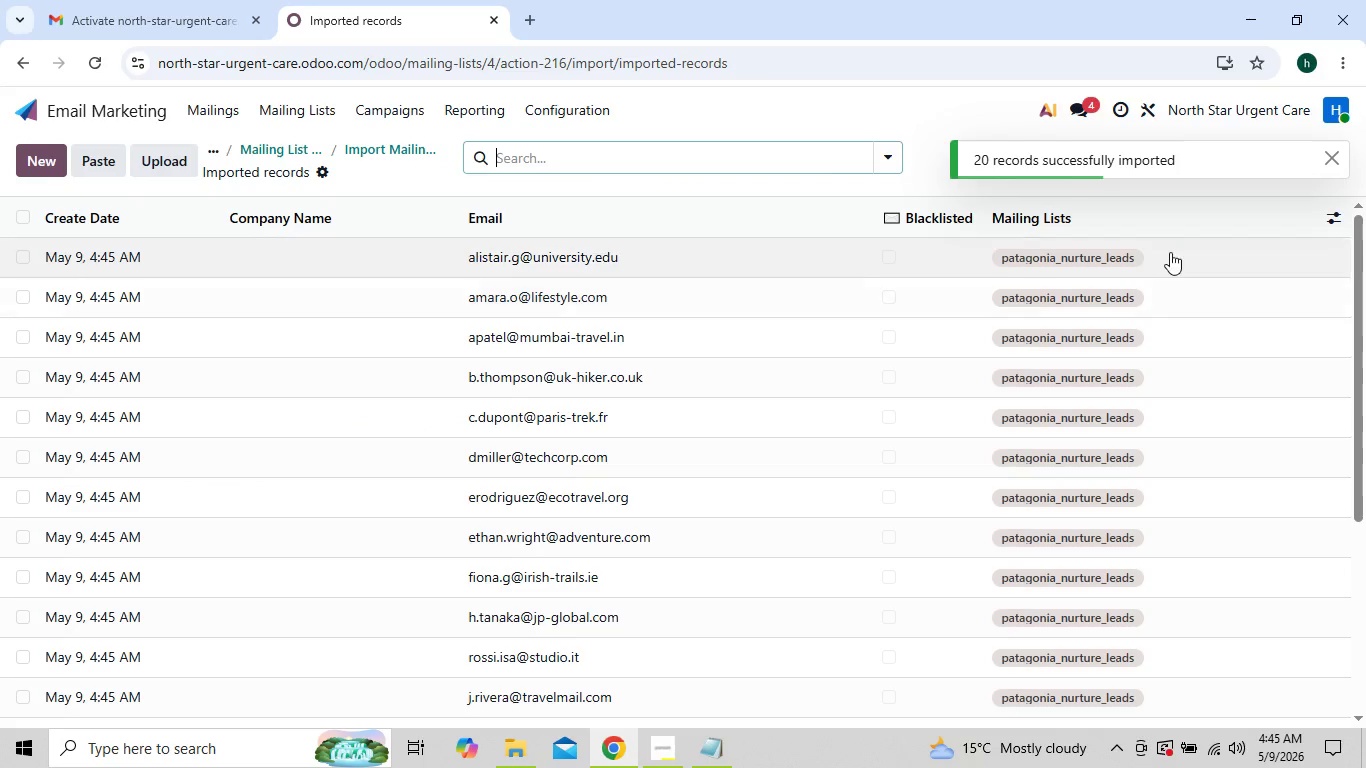 
left_click([1325, 220])
 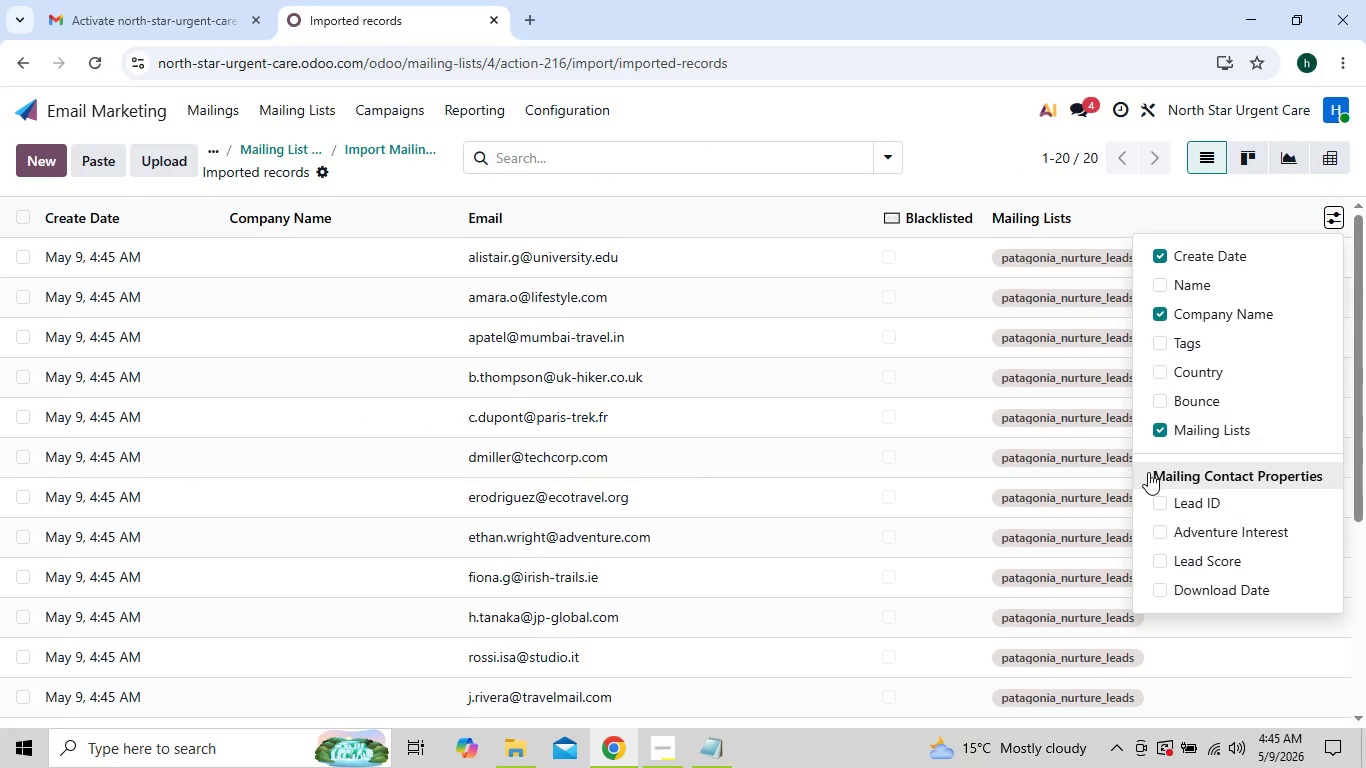 
left_click([1159, 500])
 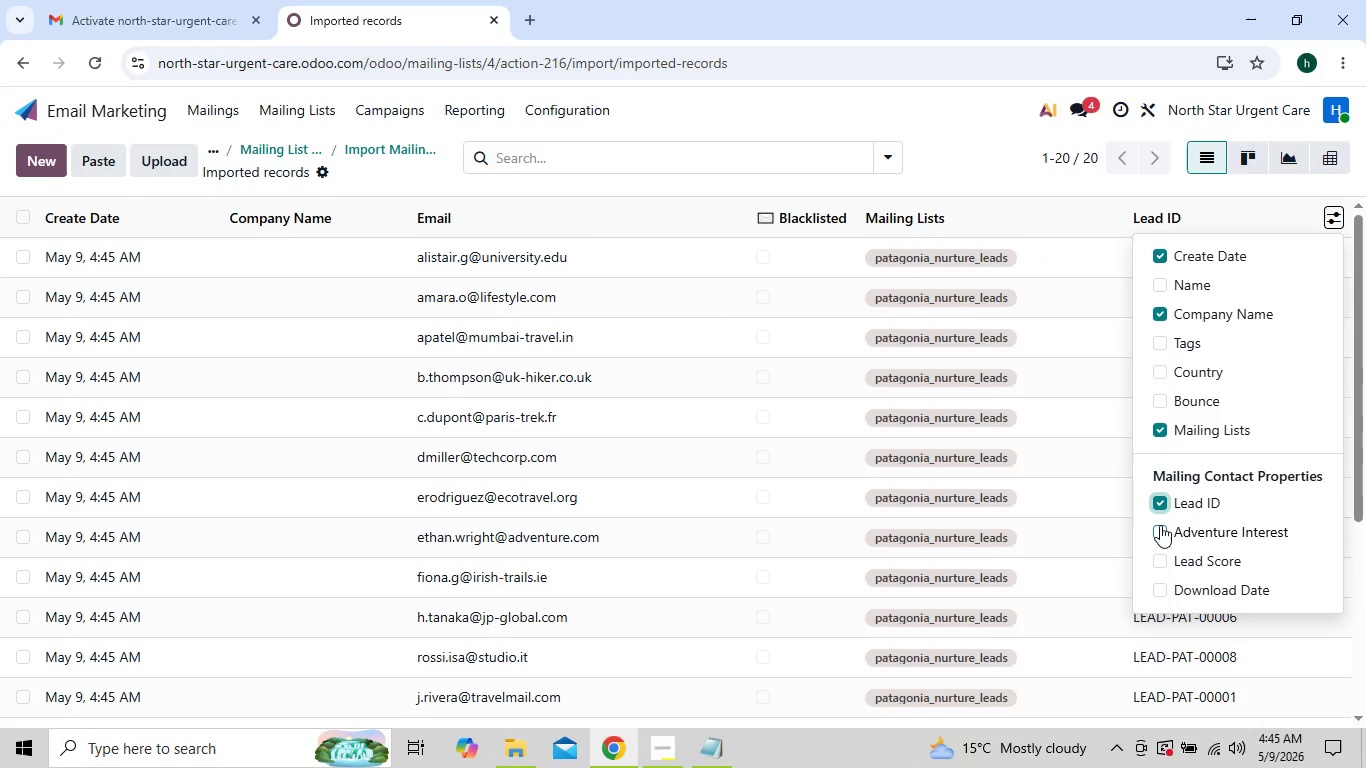 
left_click([1160, 525])
 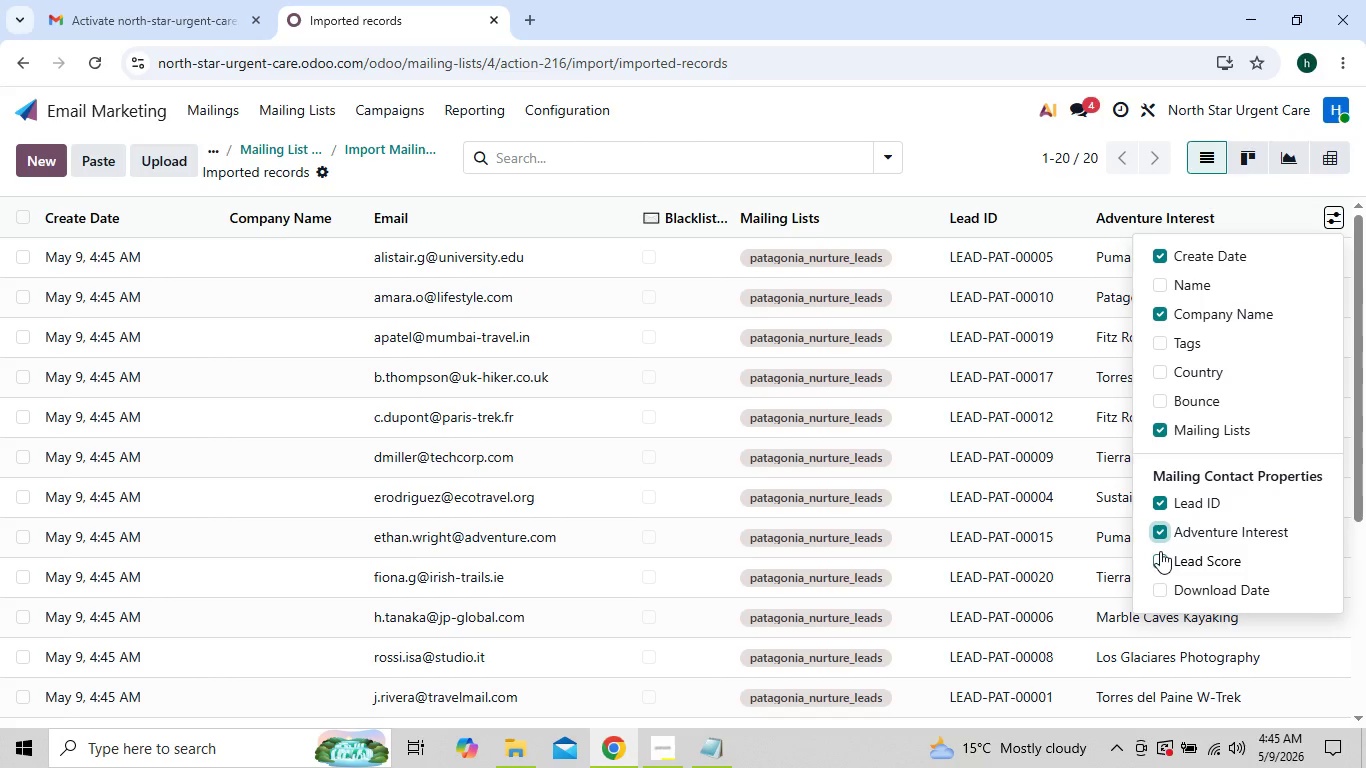 
left_click([1160, 551])
 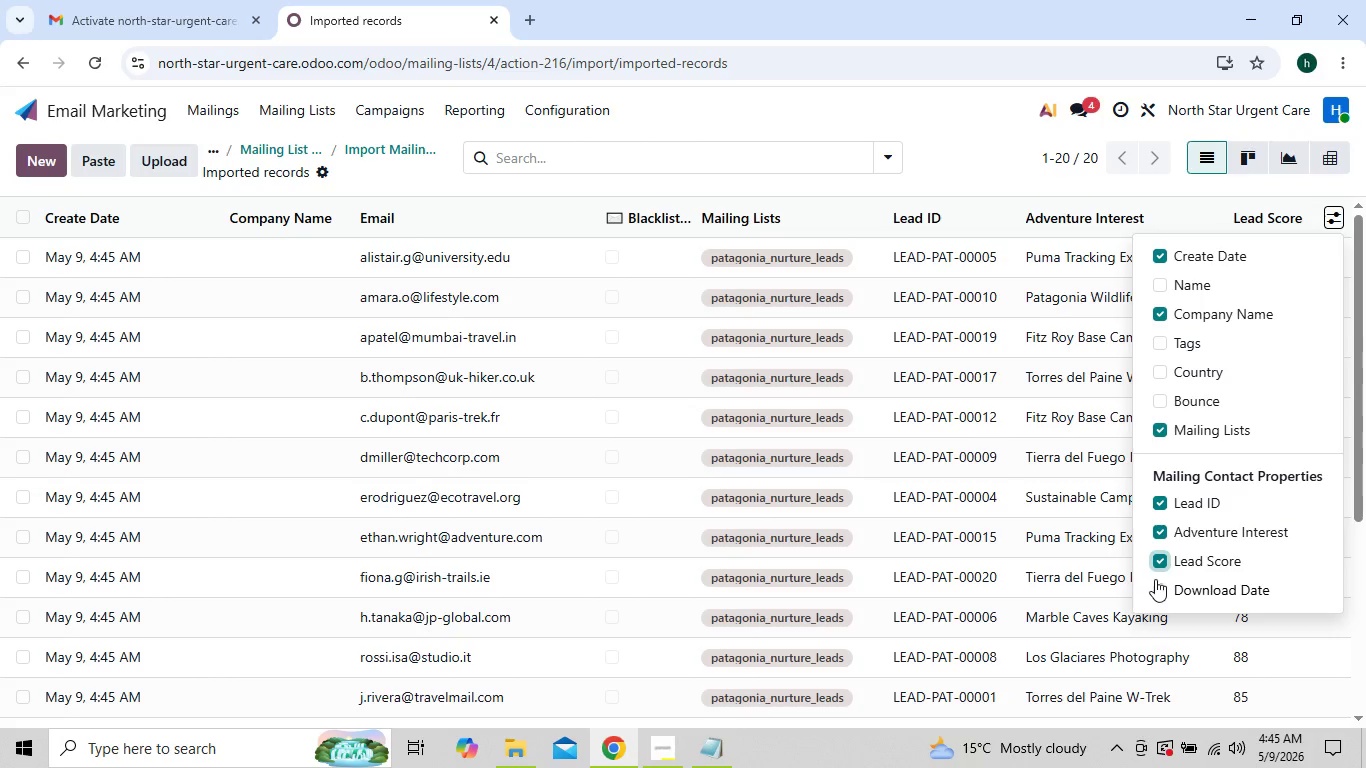 
left_click([1155, 589])
 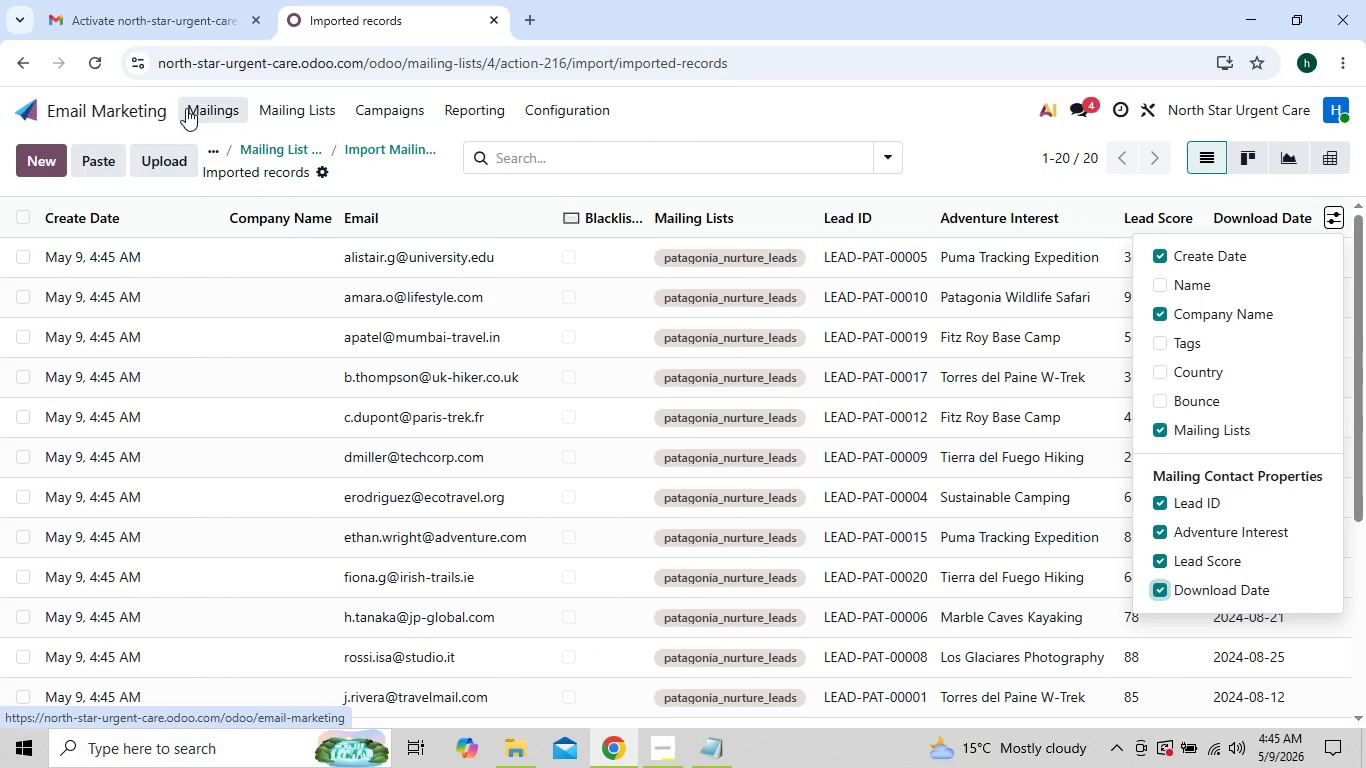 
left_click([186, 108])
 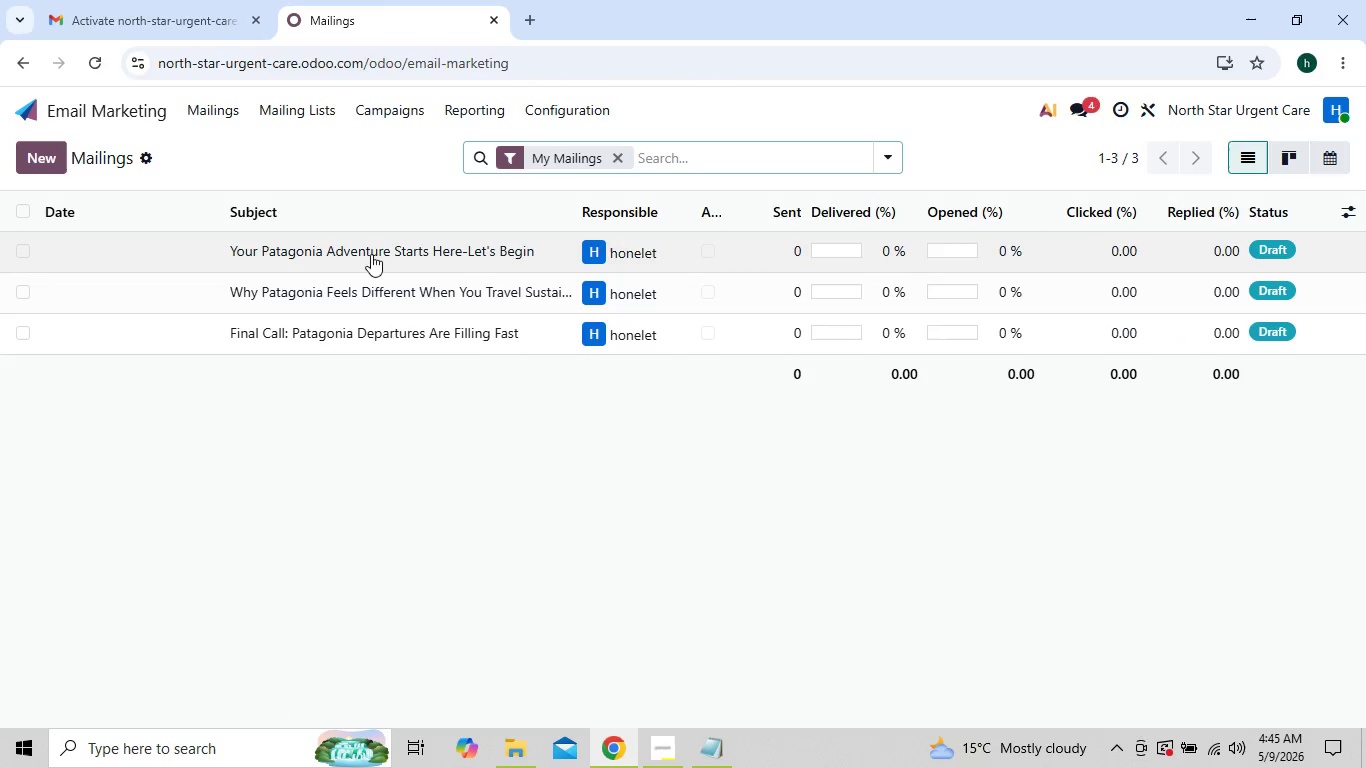 
left_click([380, 241])
 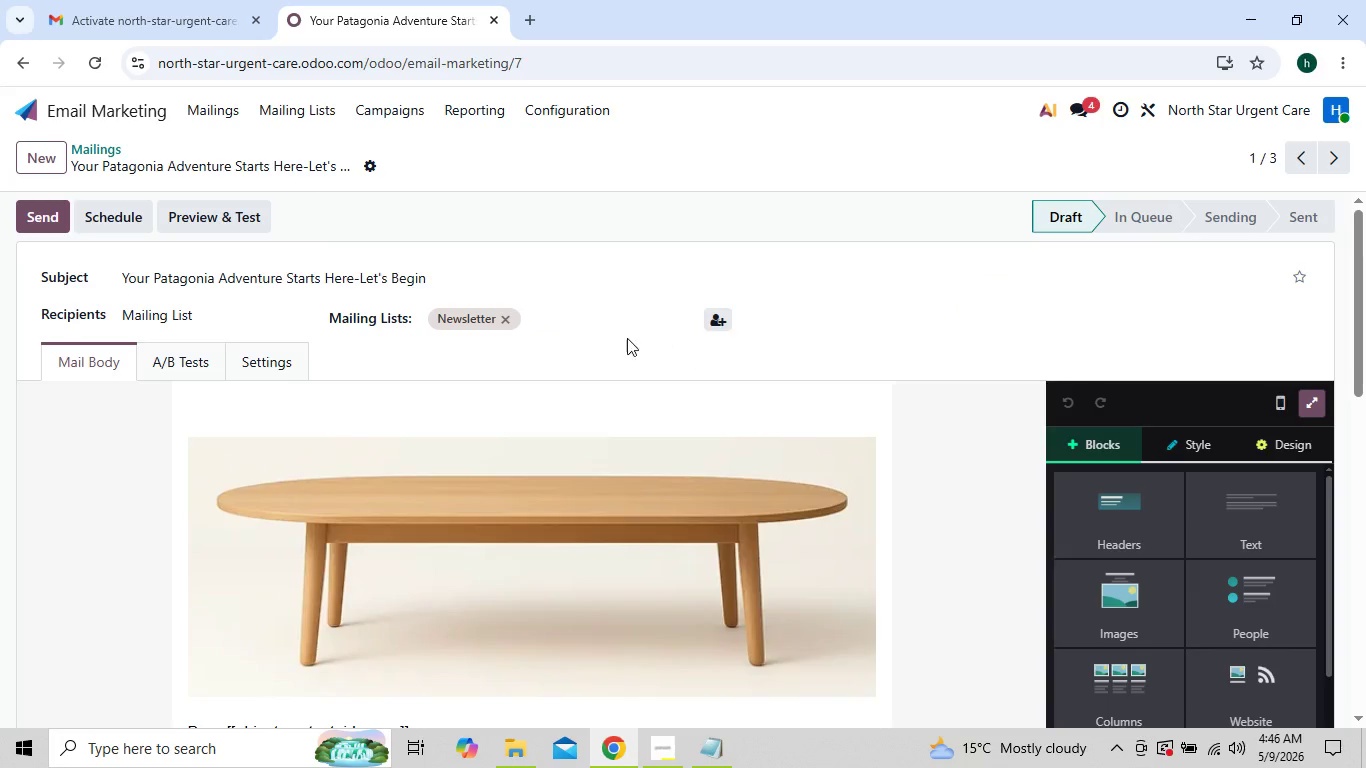 
left_click([610, 319])
 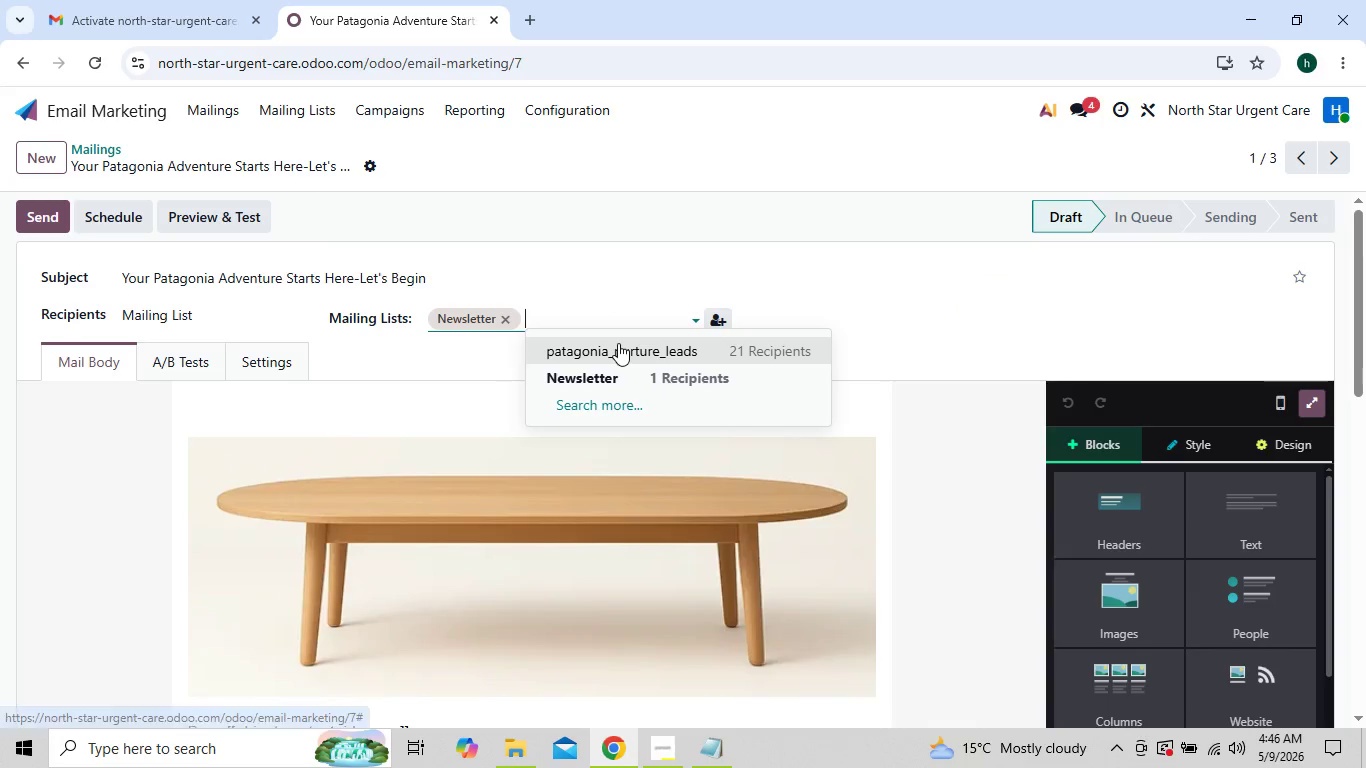 
left_click([618, 343])
 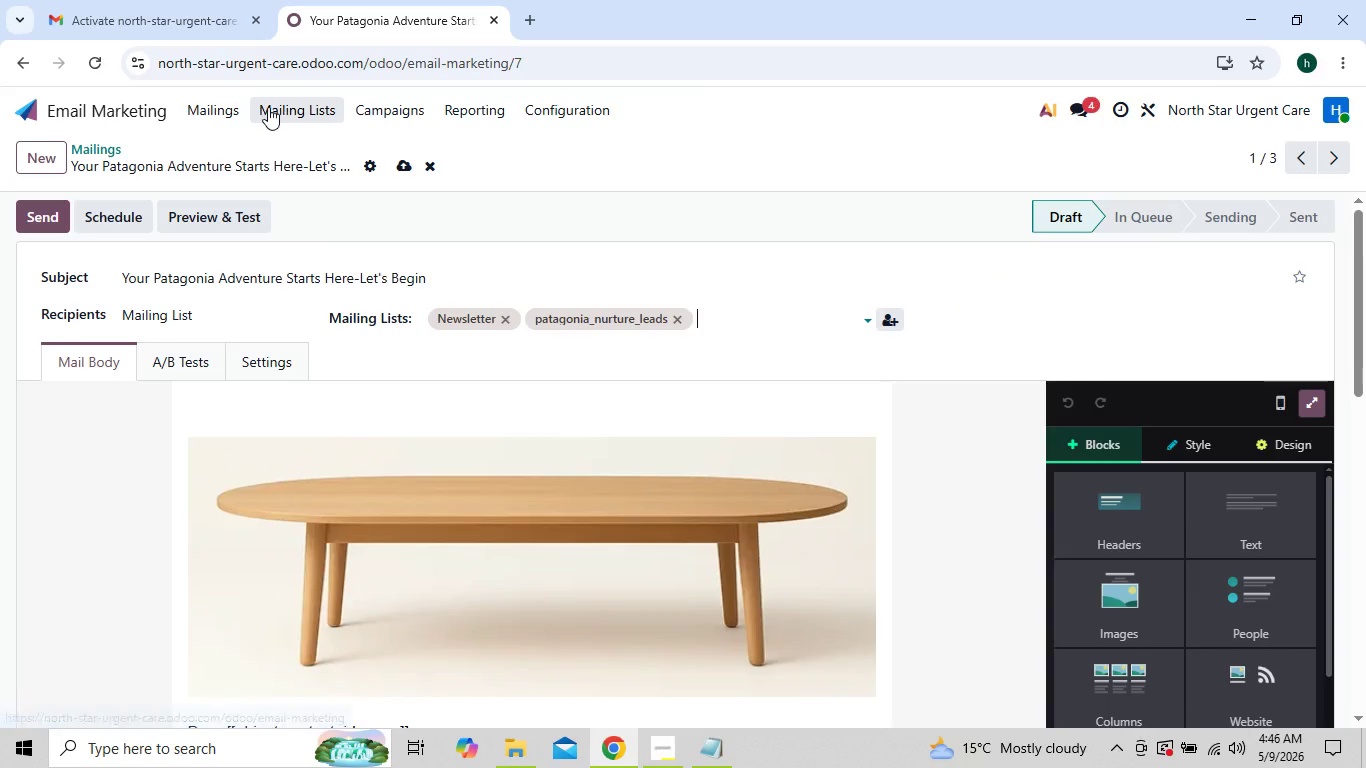 
wait(5.05)
 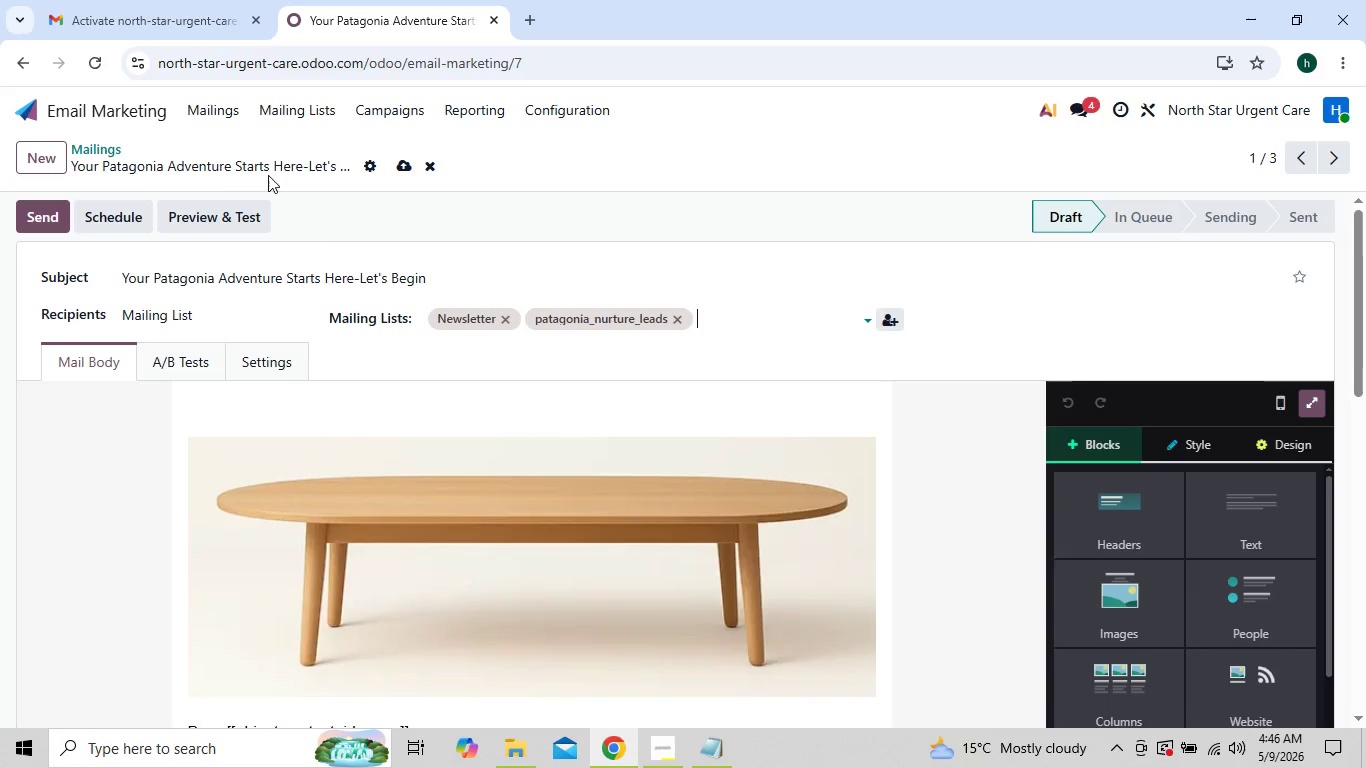 
left_click([209, 117])
 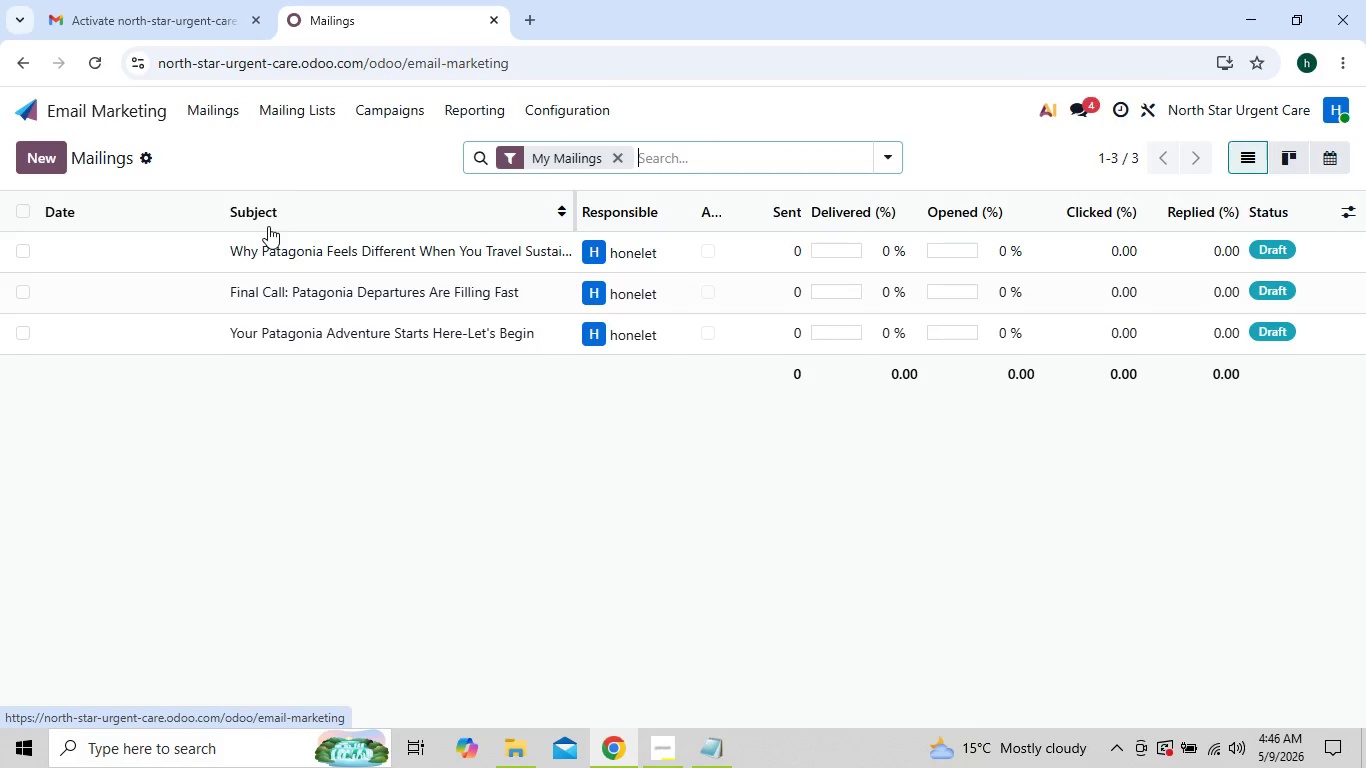 
left_click([292, 271])
 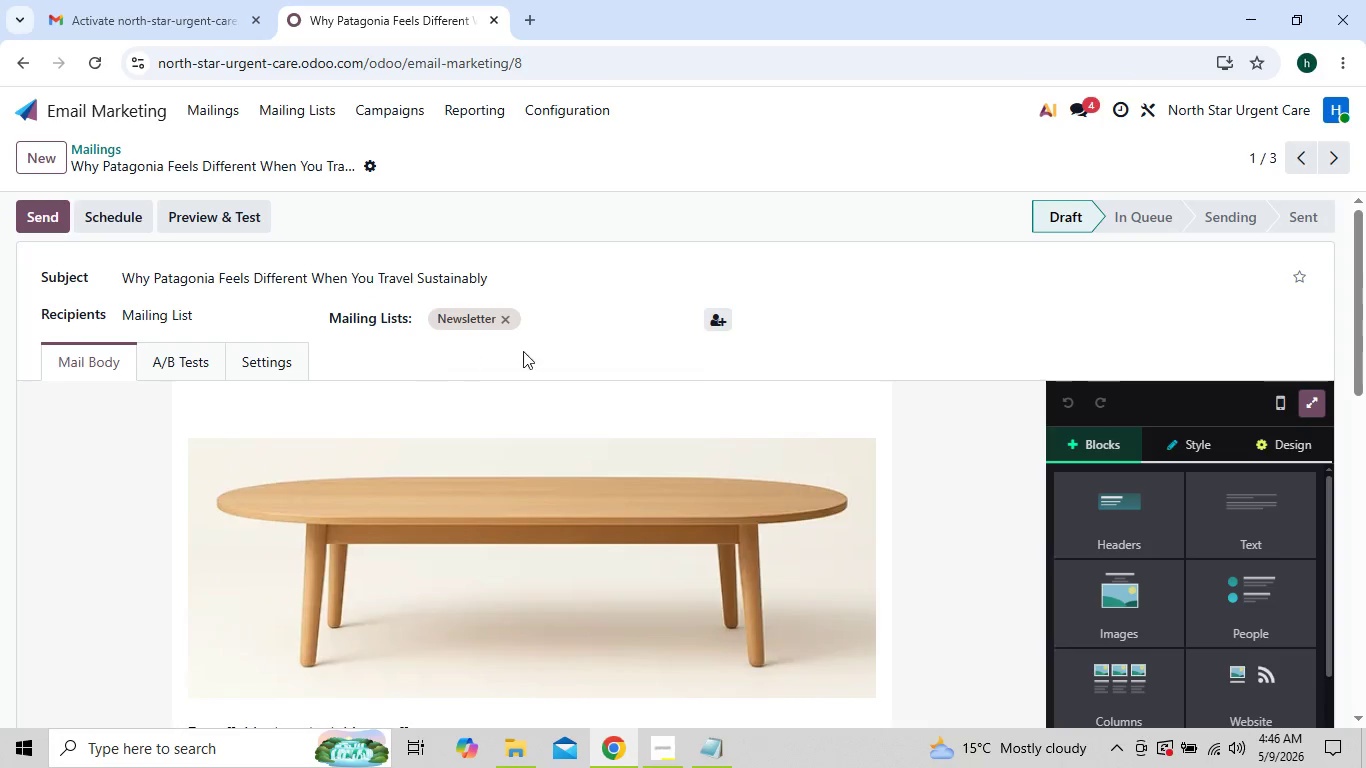 
left_click([548, 323])
 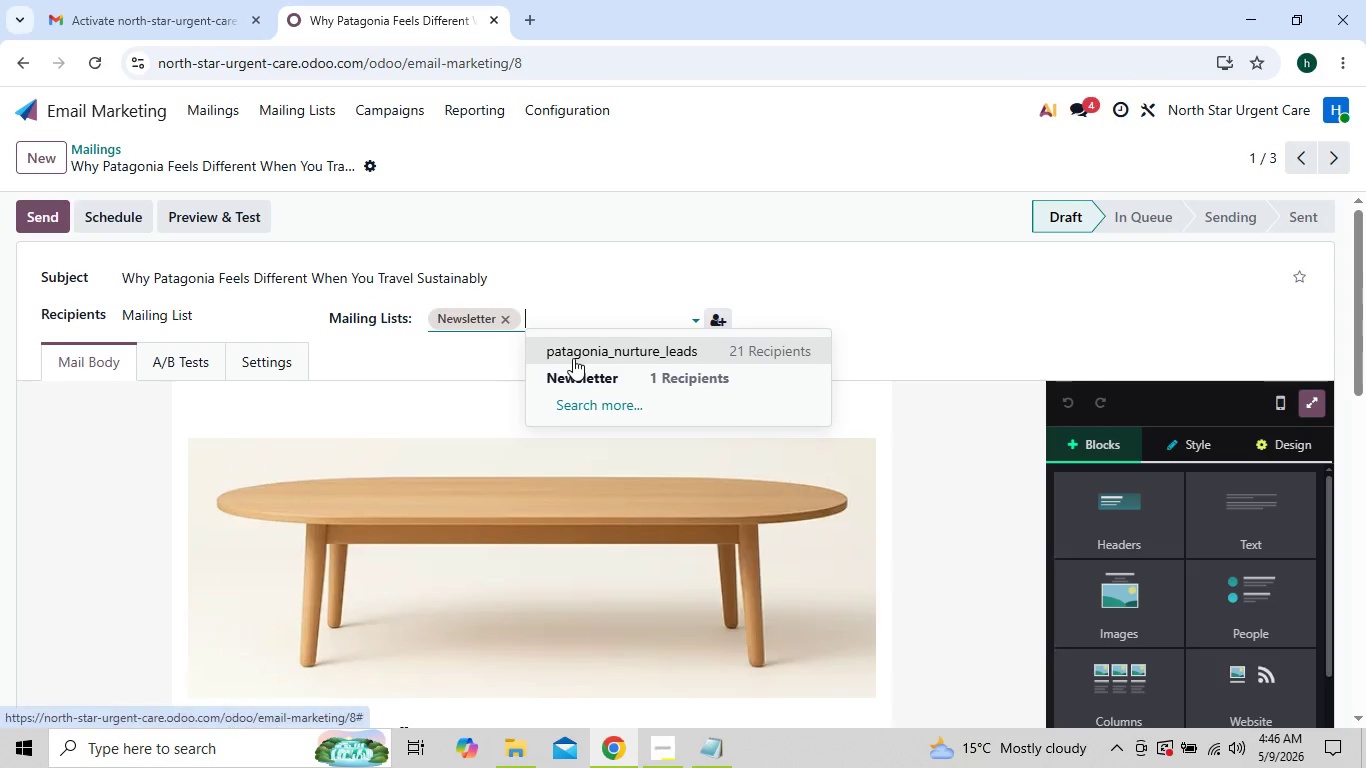 
left_click([573, 358])
 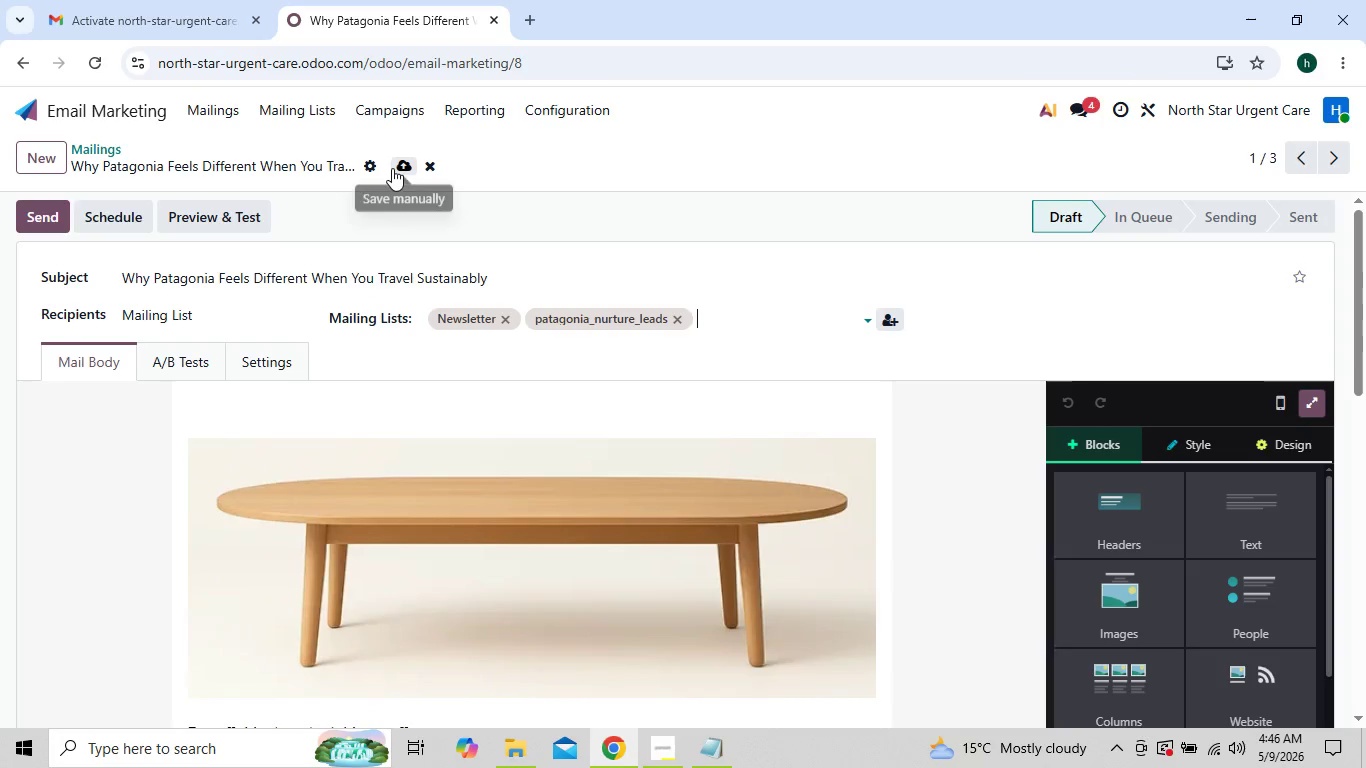 
left_click([403, 163])
 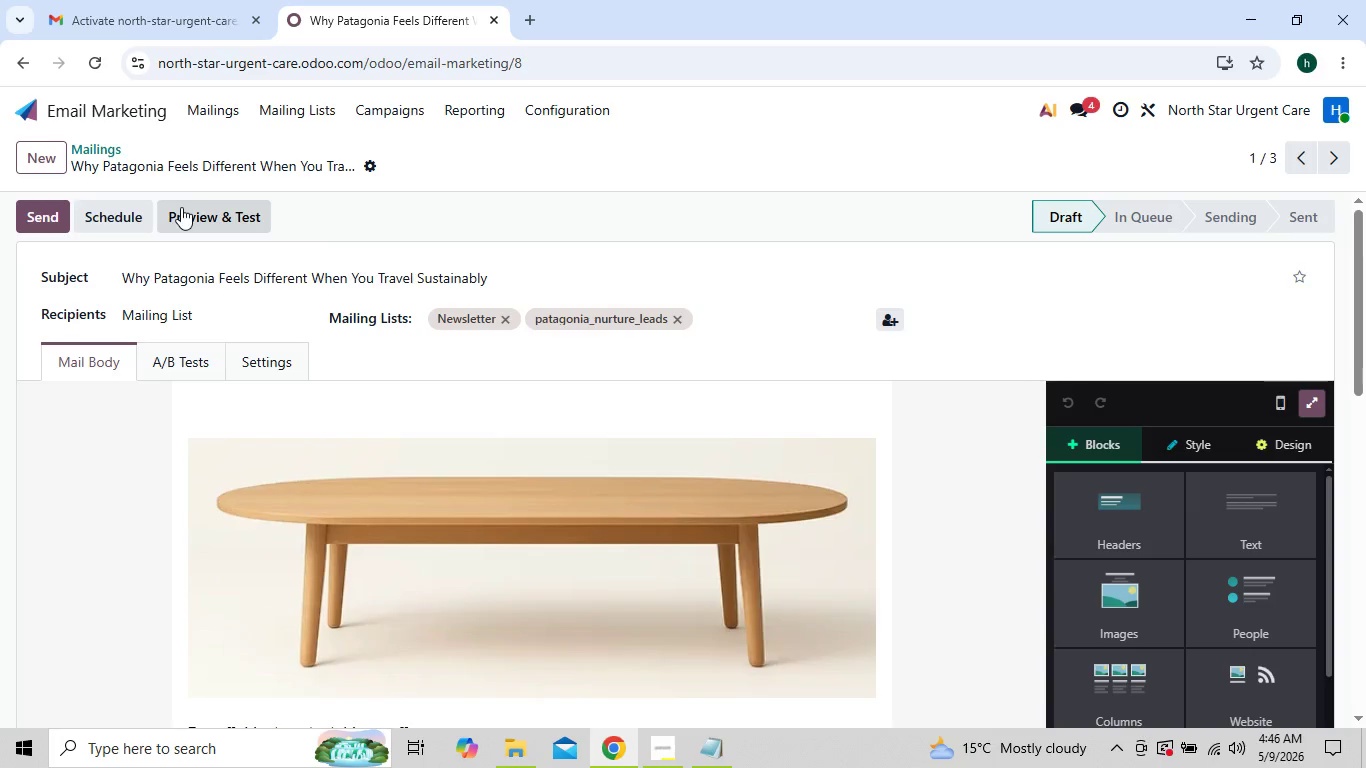 
left_click([197, 208])
 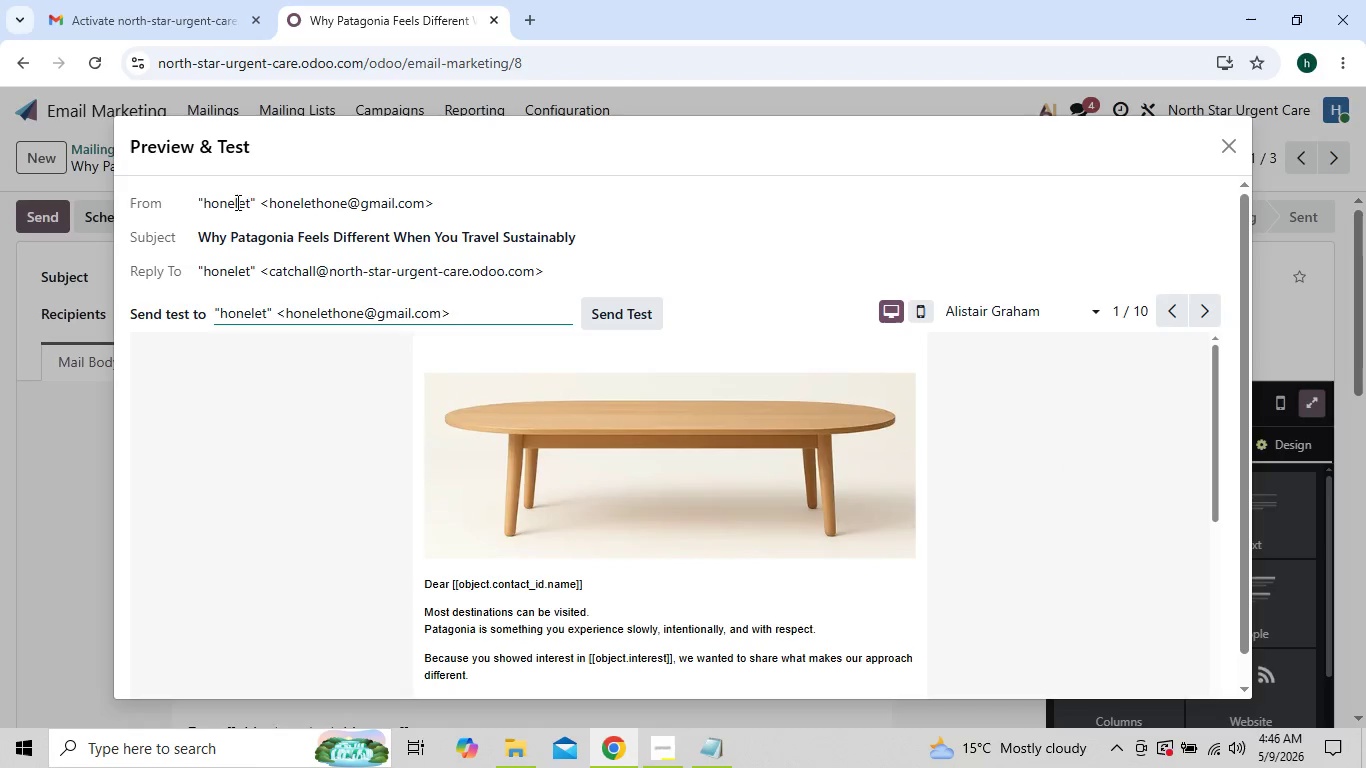 
wait(7.31)
 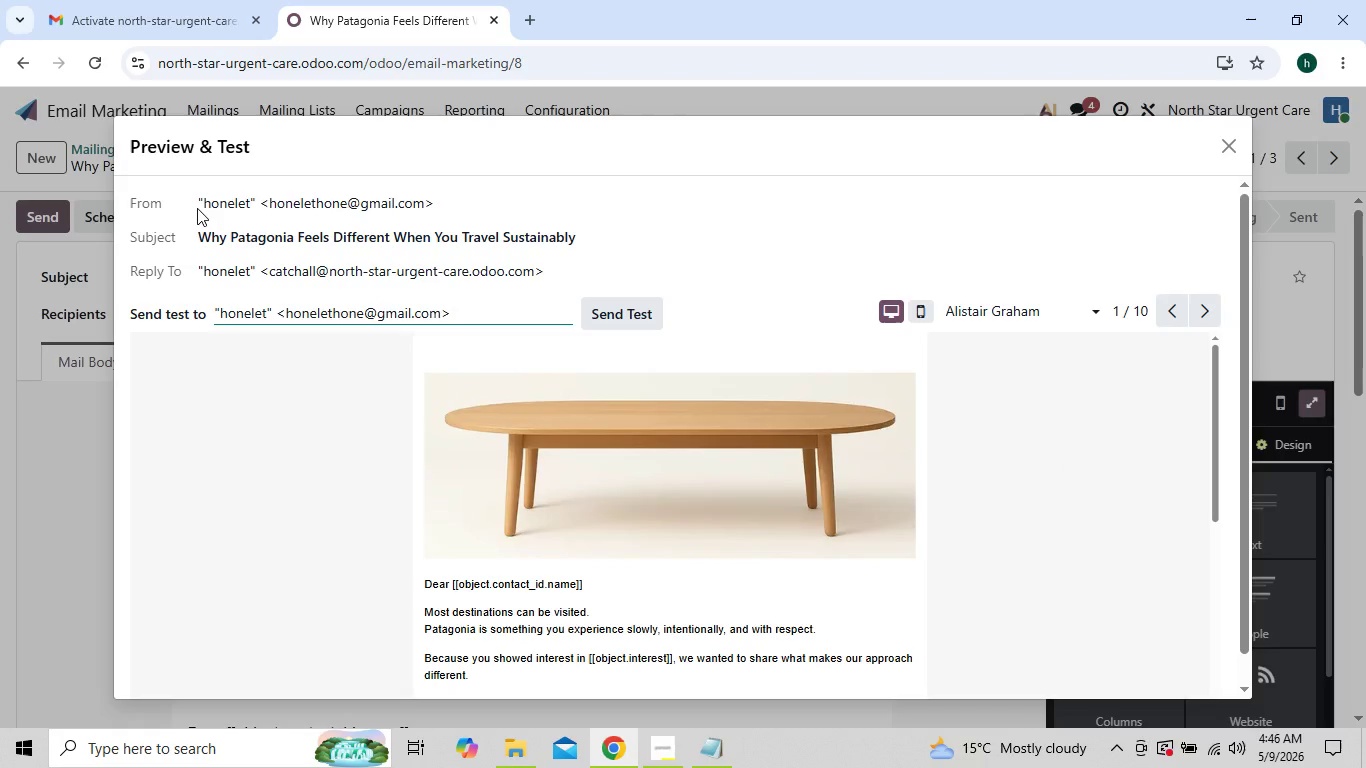 
left_click([1230, 156])
 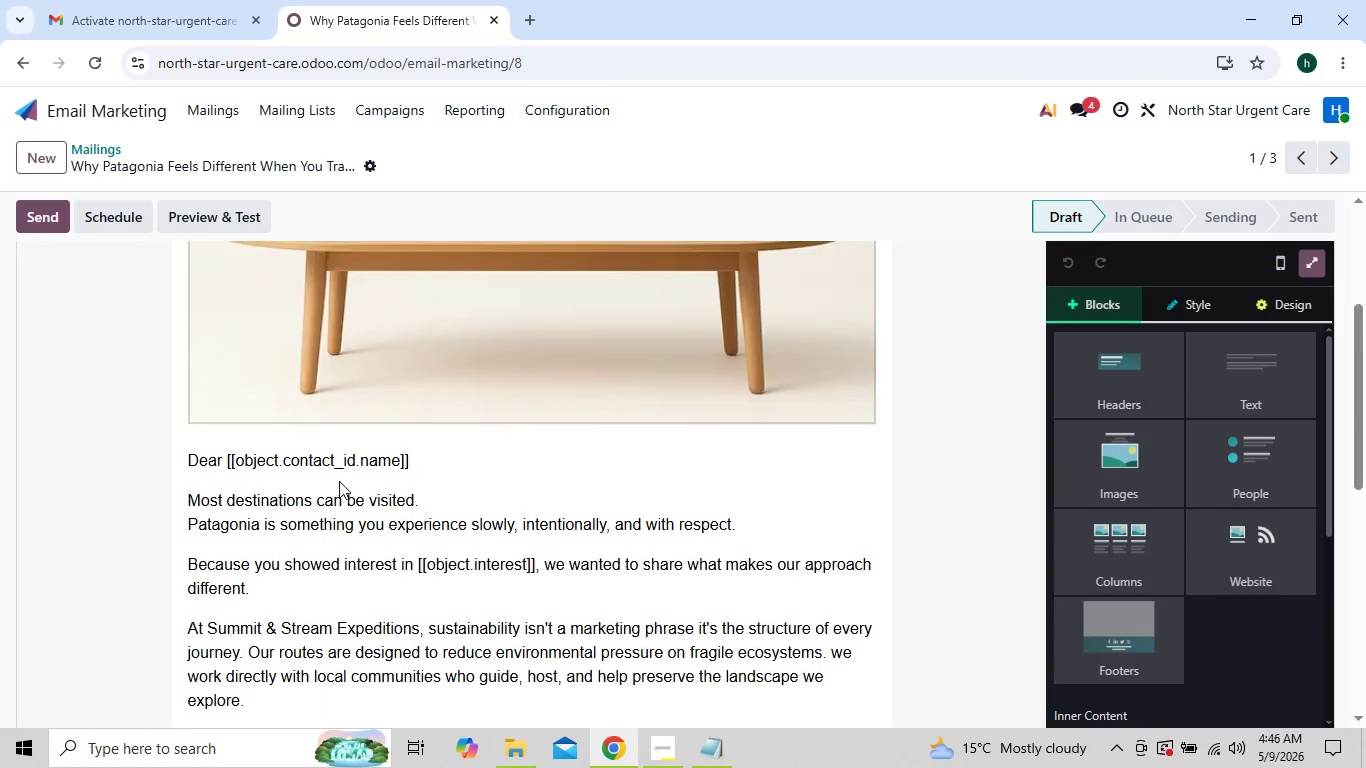 
wait(10.97)
 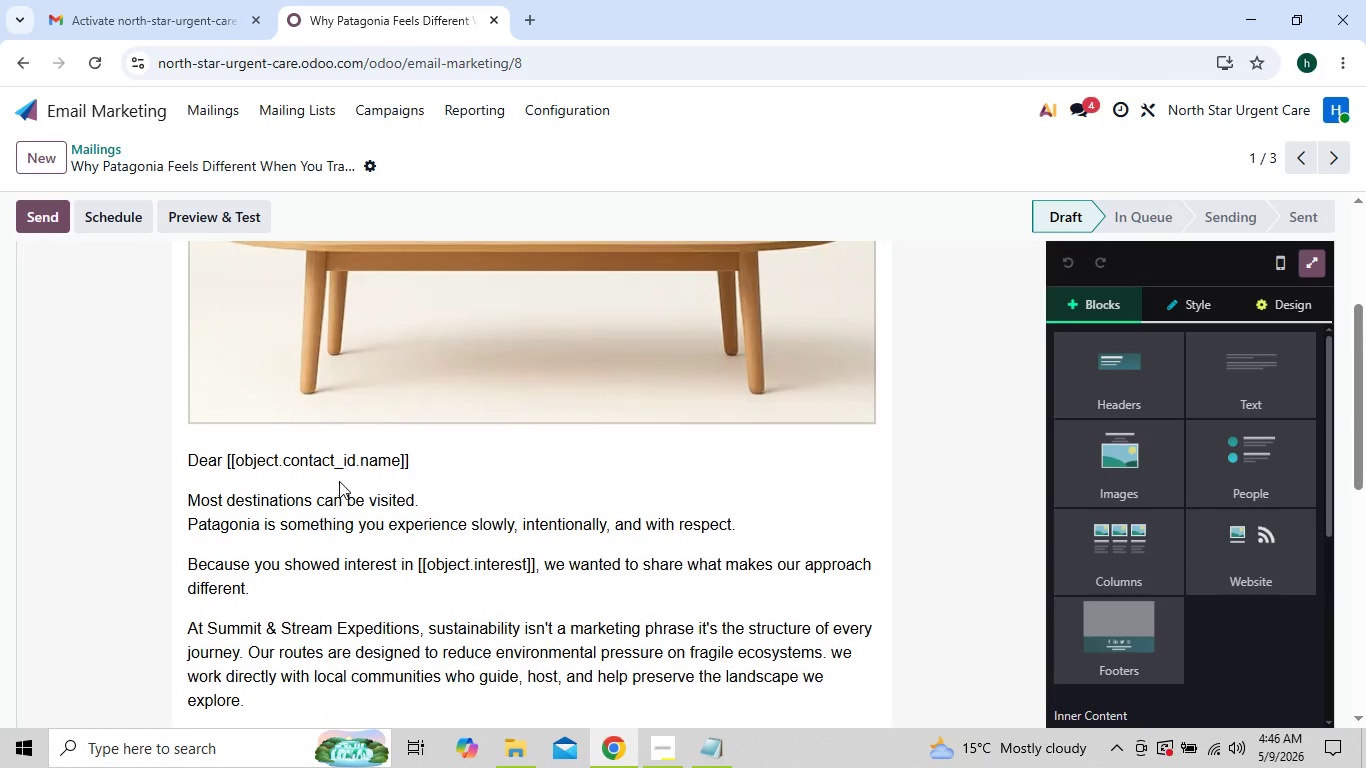 
left_click([199, 114])
 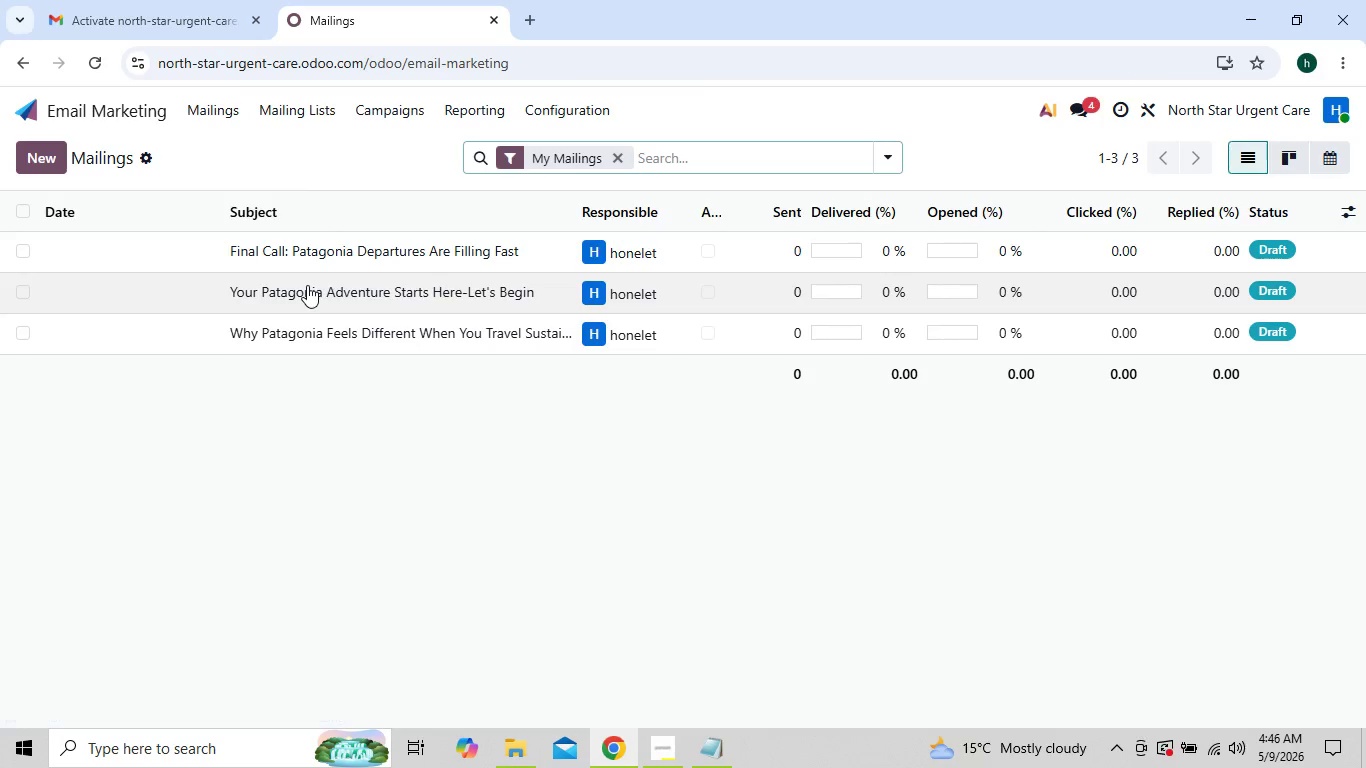 
left_click([307, 285])
 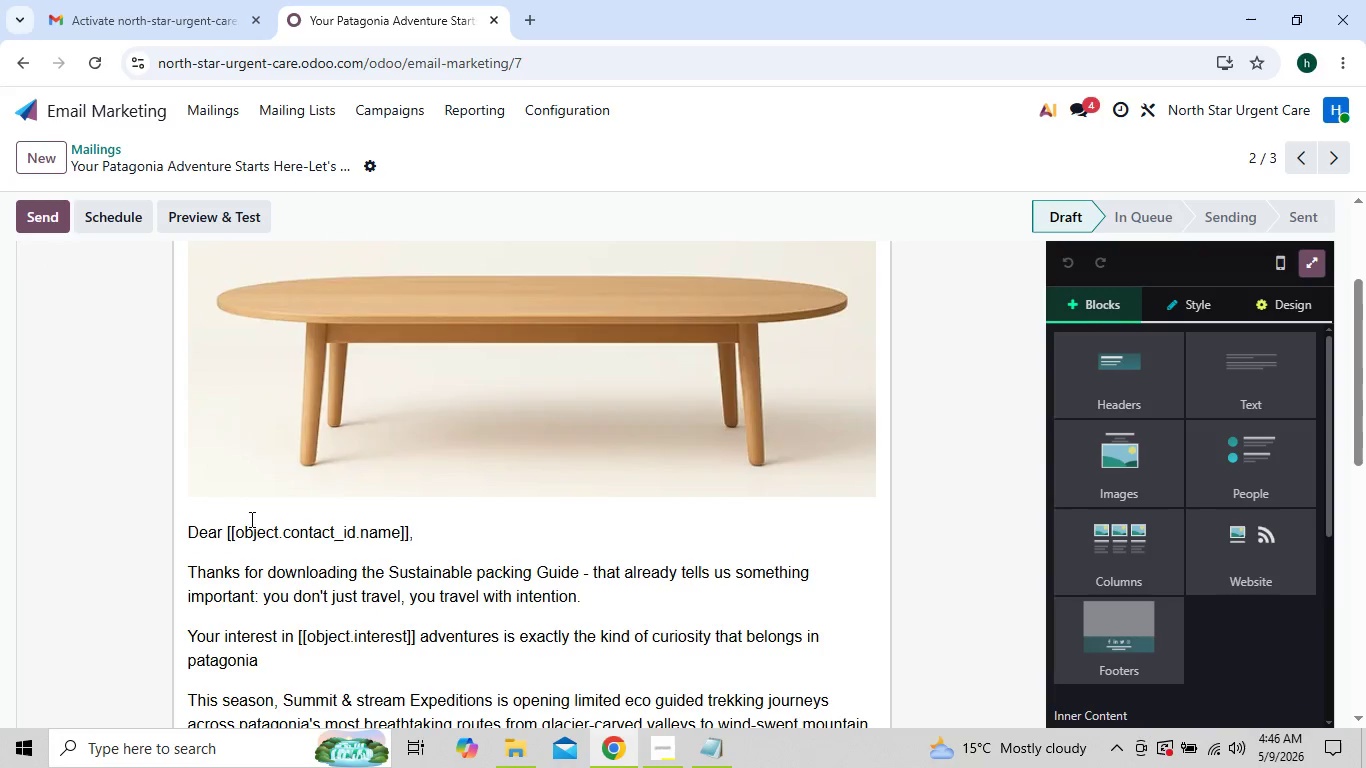 
left_click([228, 525])
 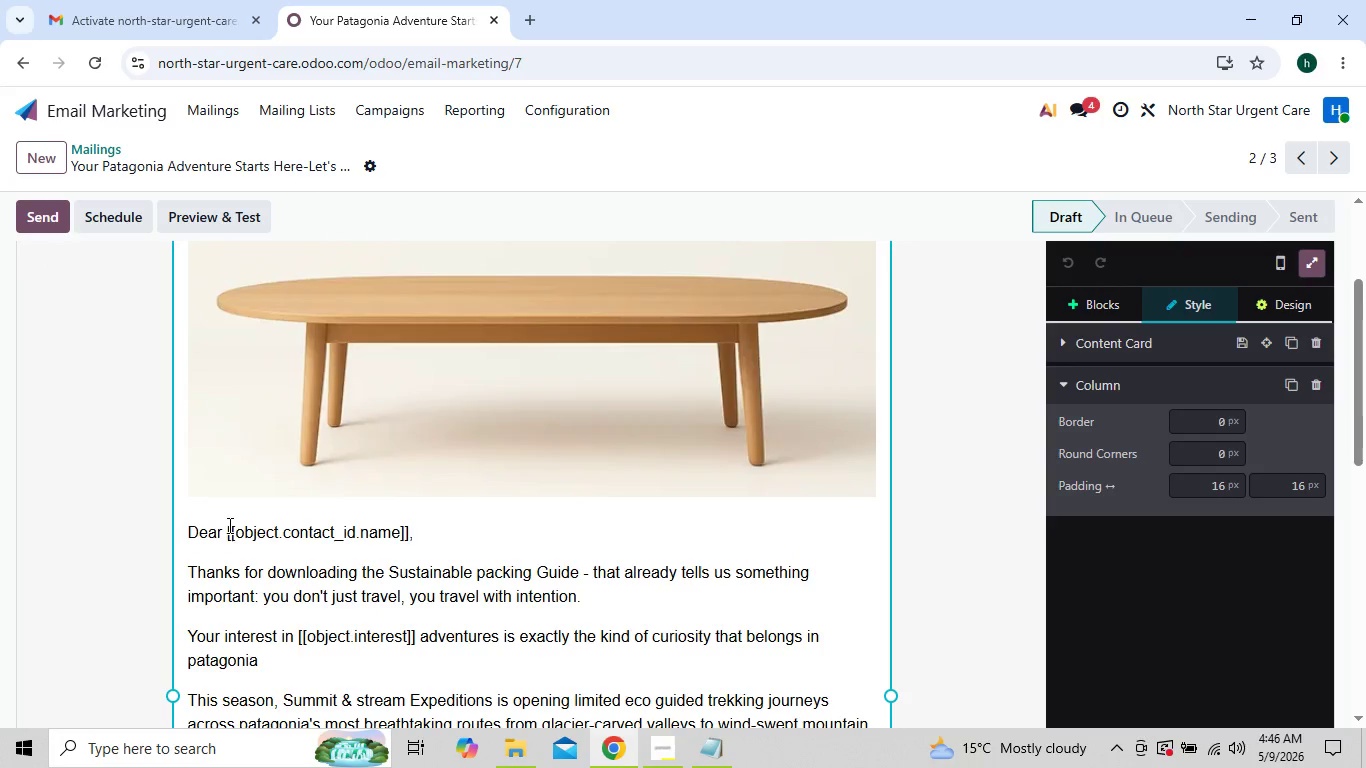 
key(Backquote)
 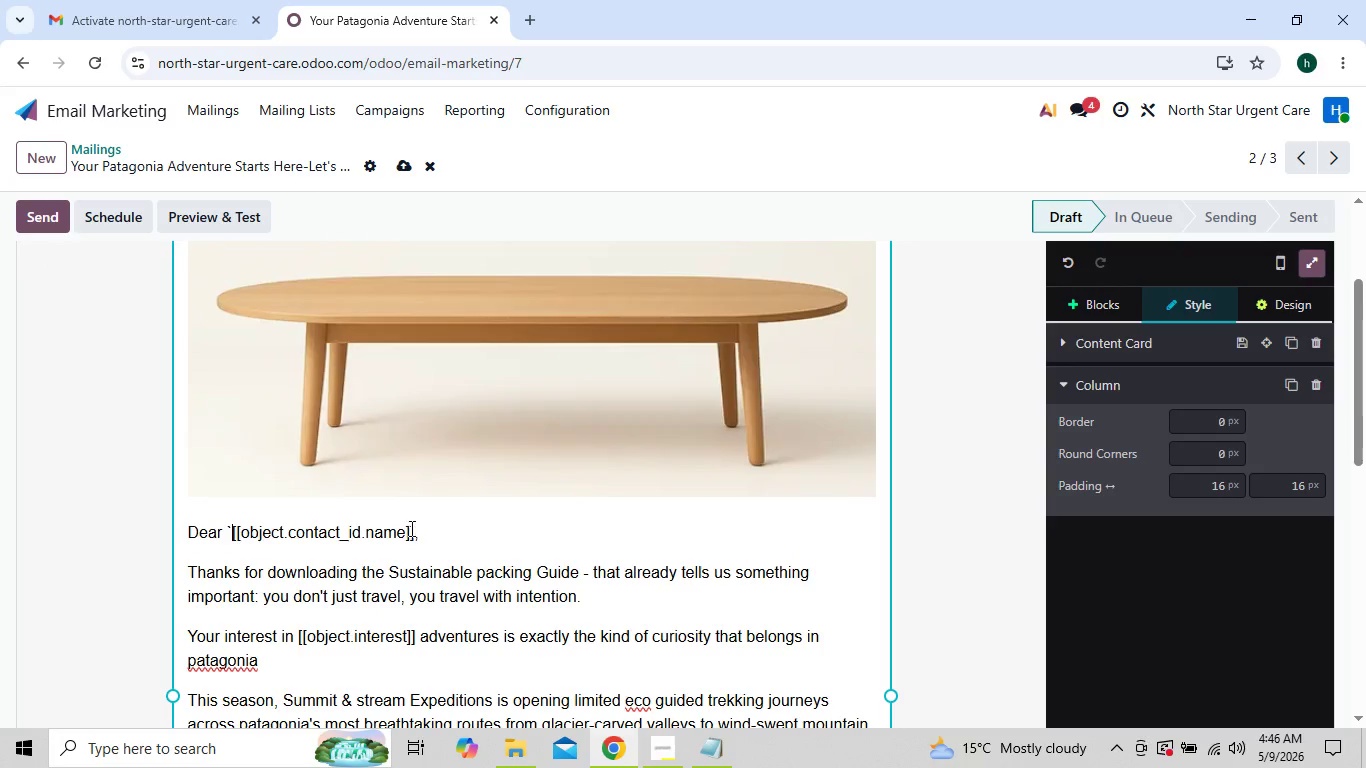 
left_click([412, 528])
 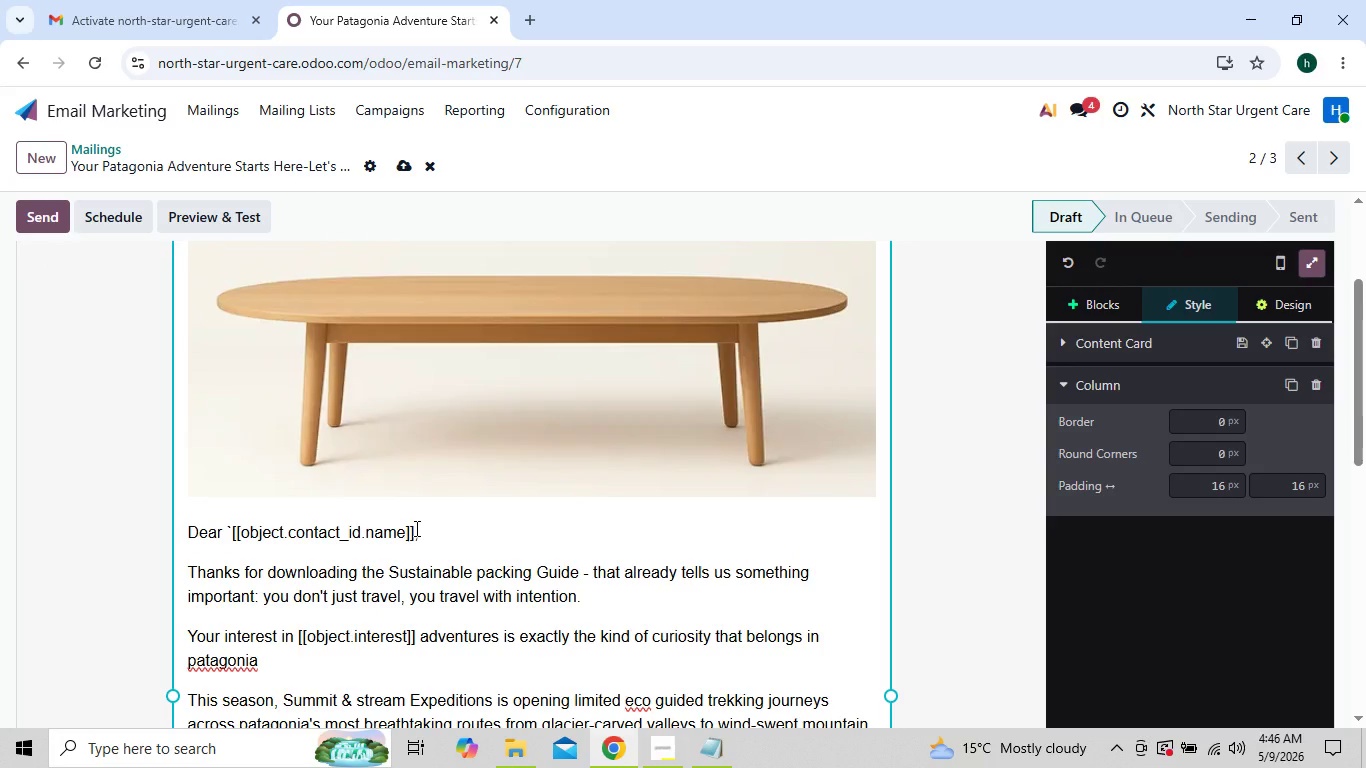 
left_click([415, 528])
 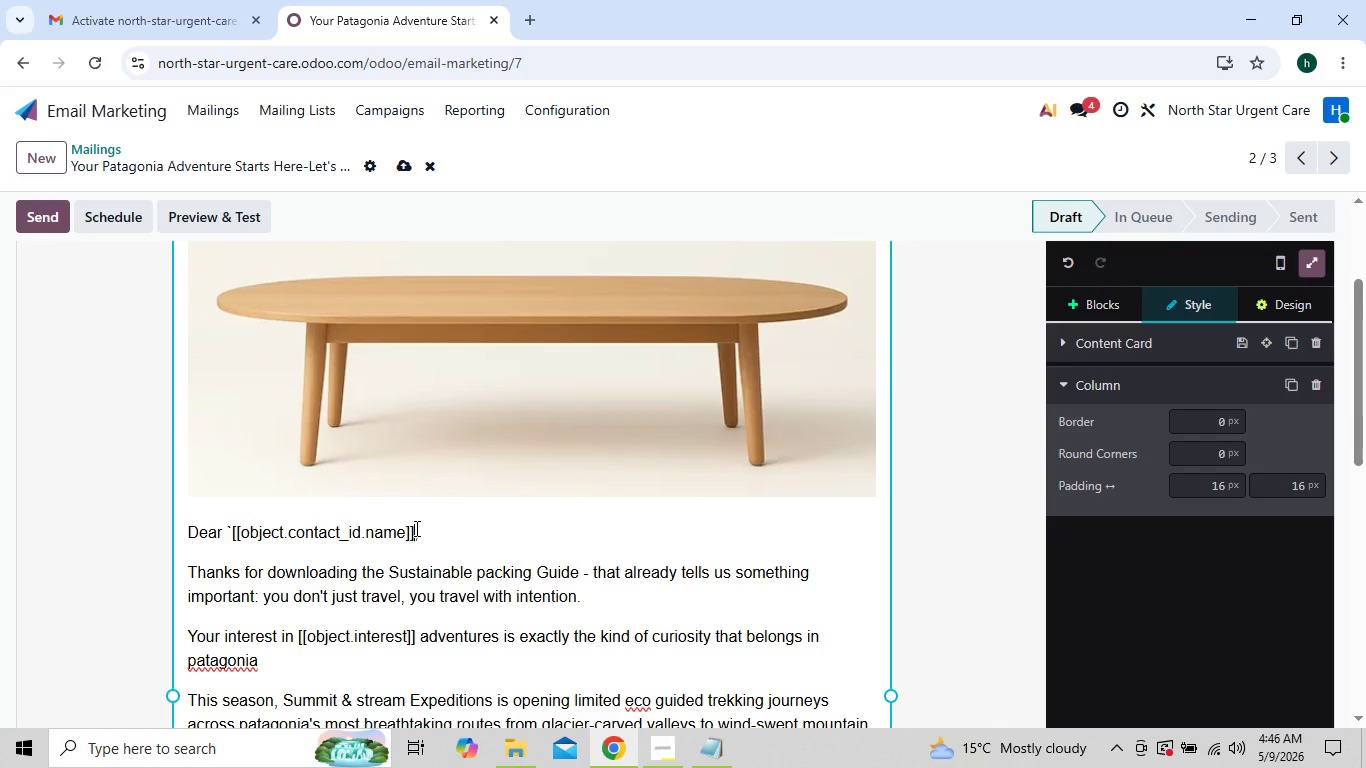 
key(Backquote)
 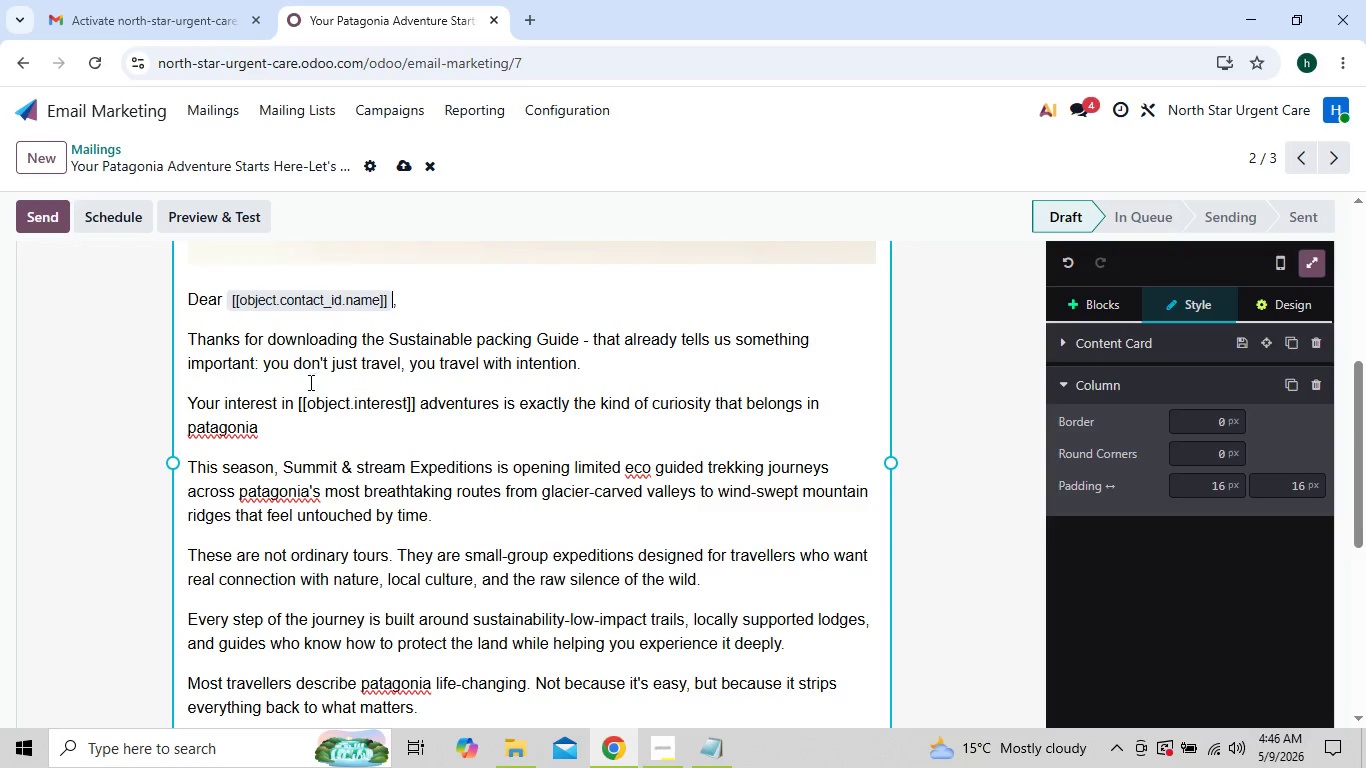 
left_click([297, 392])
 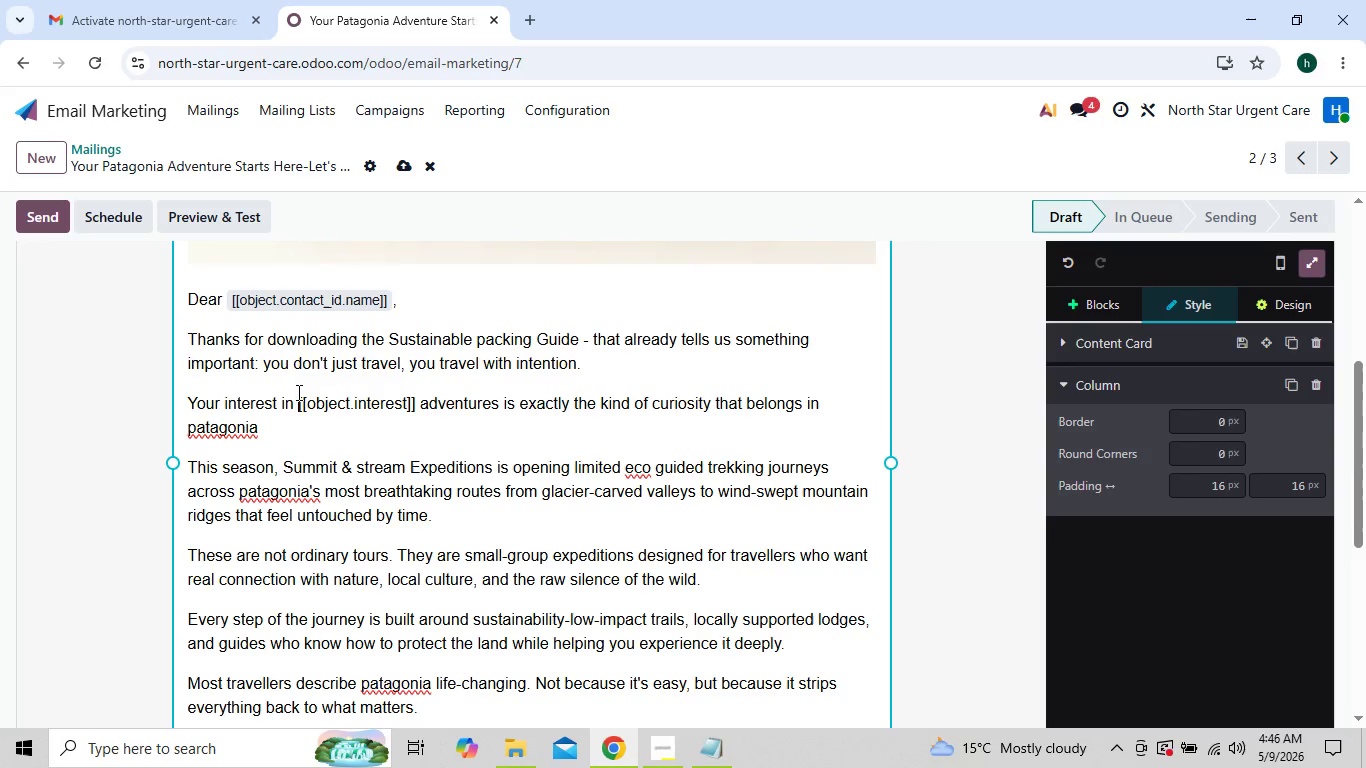 
key(Backquote)
 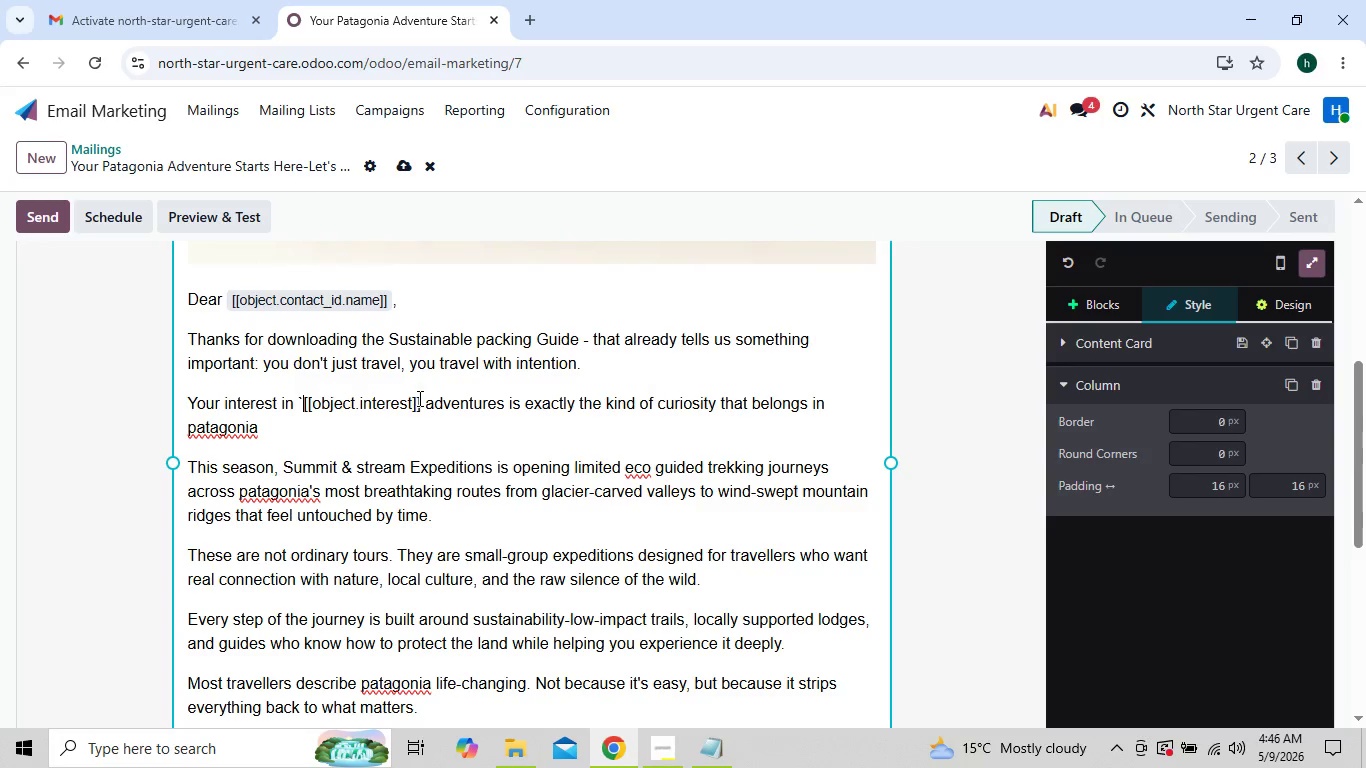 
left_click([418, 398])
 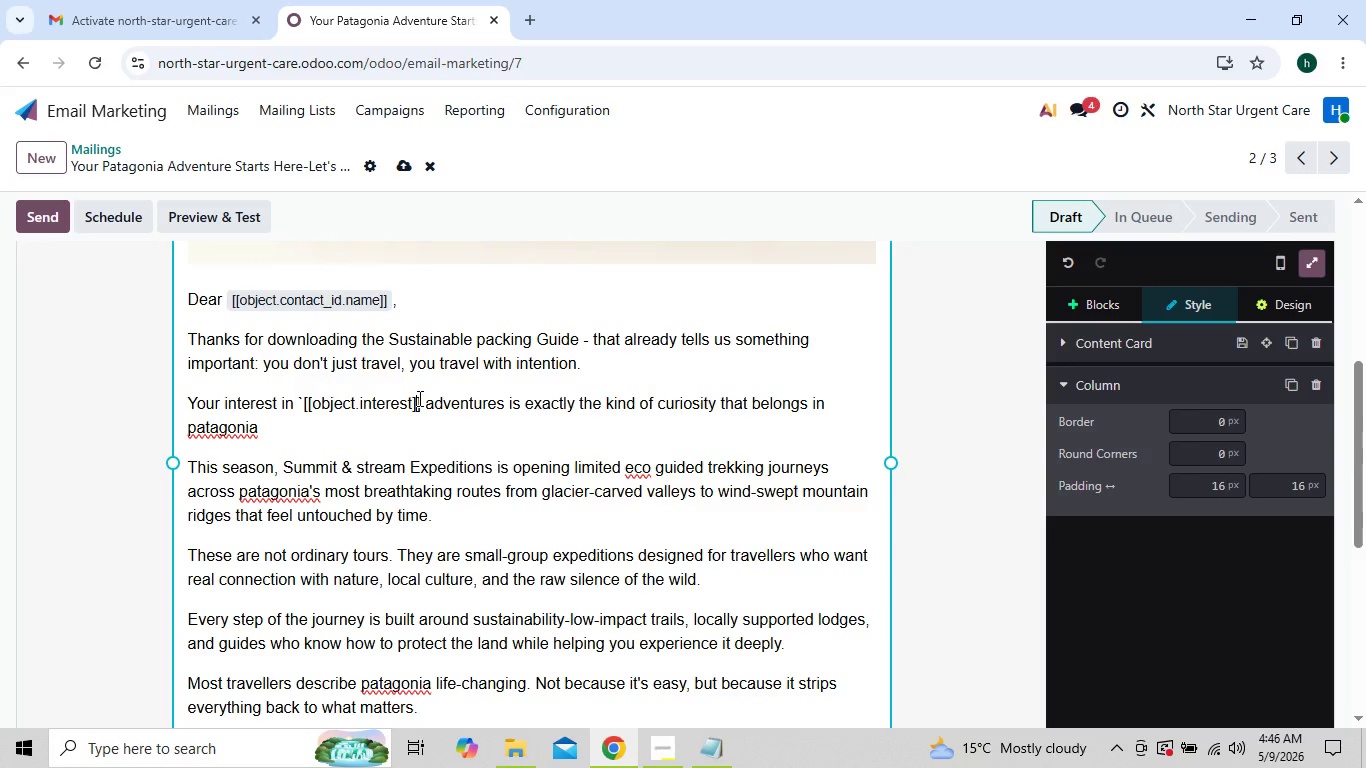 
left_click([418, 398])
 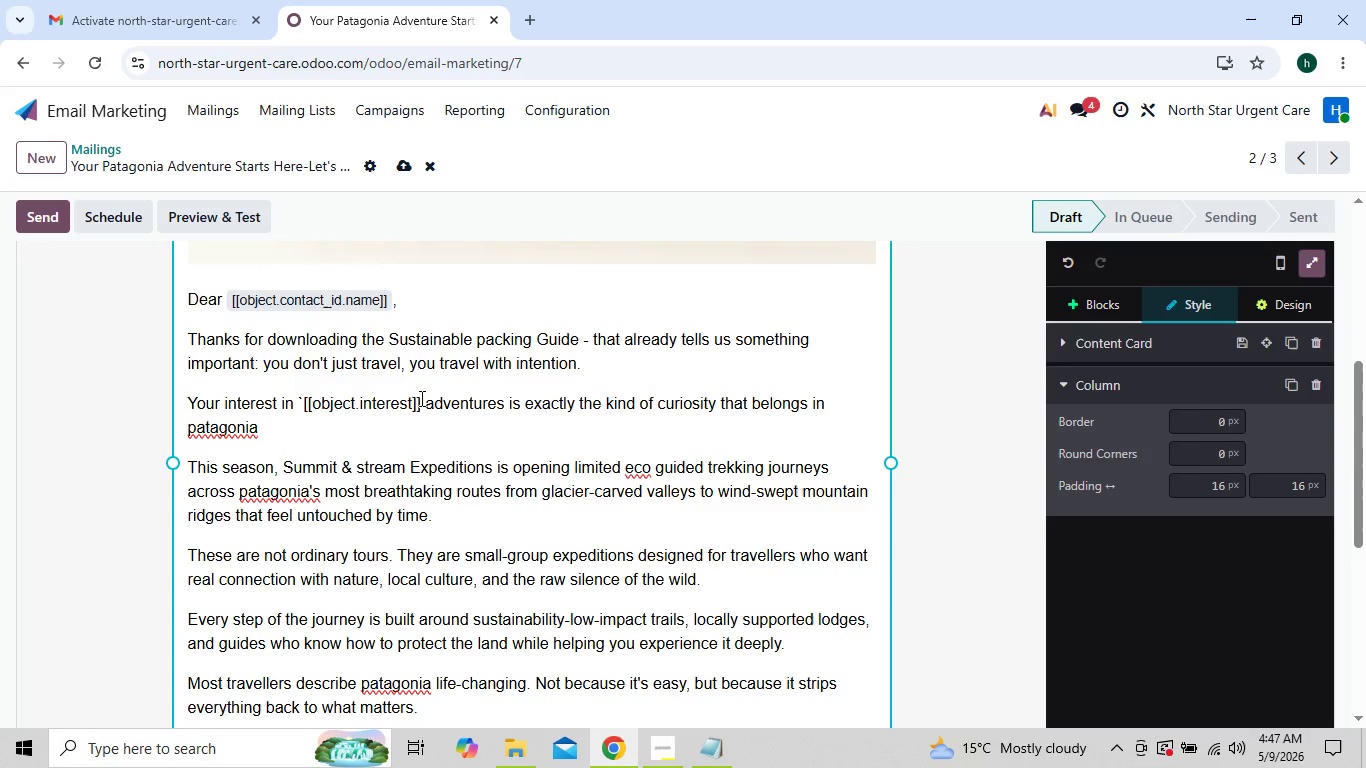 
left_click([420, 398])
 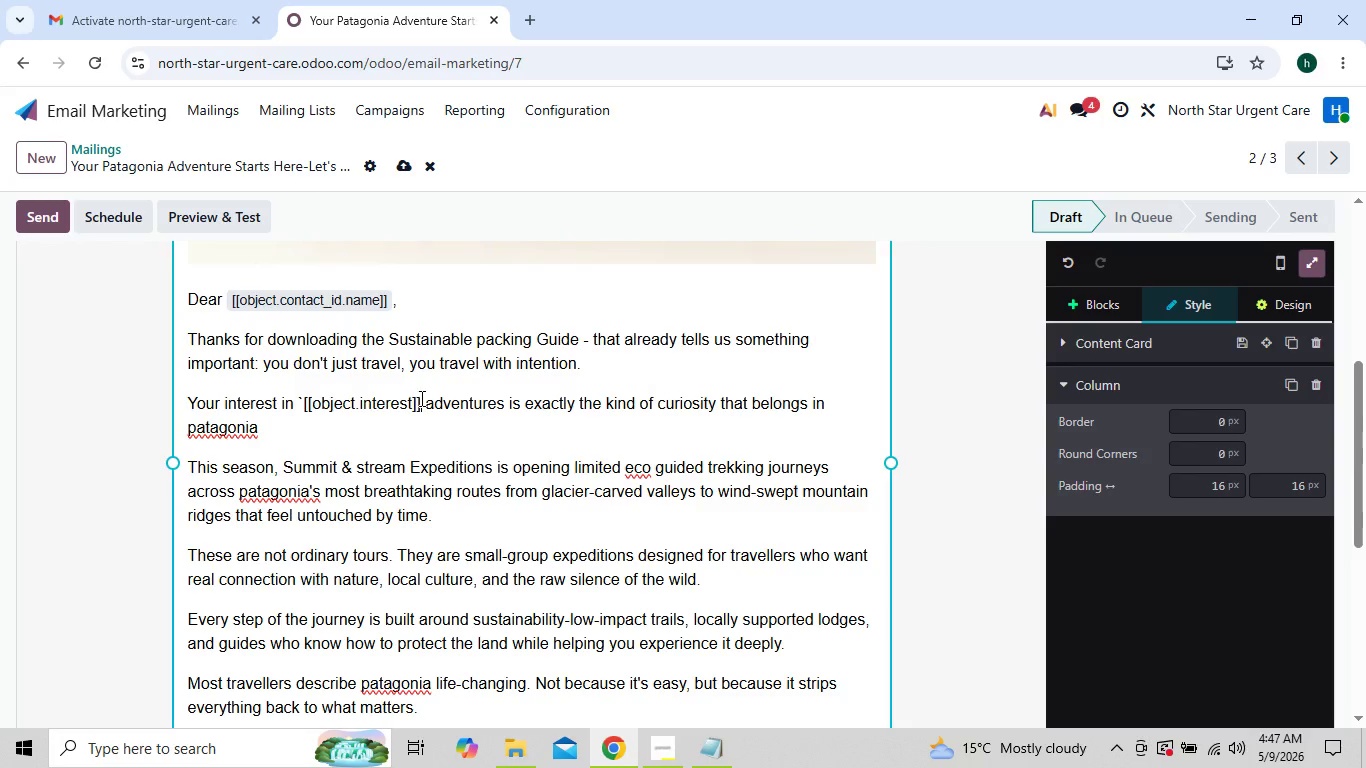 
key(Backquote)
 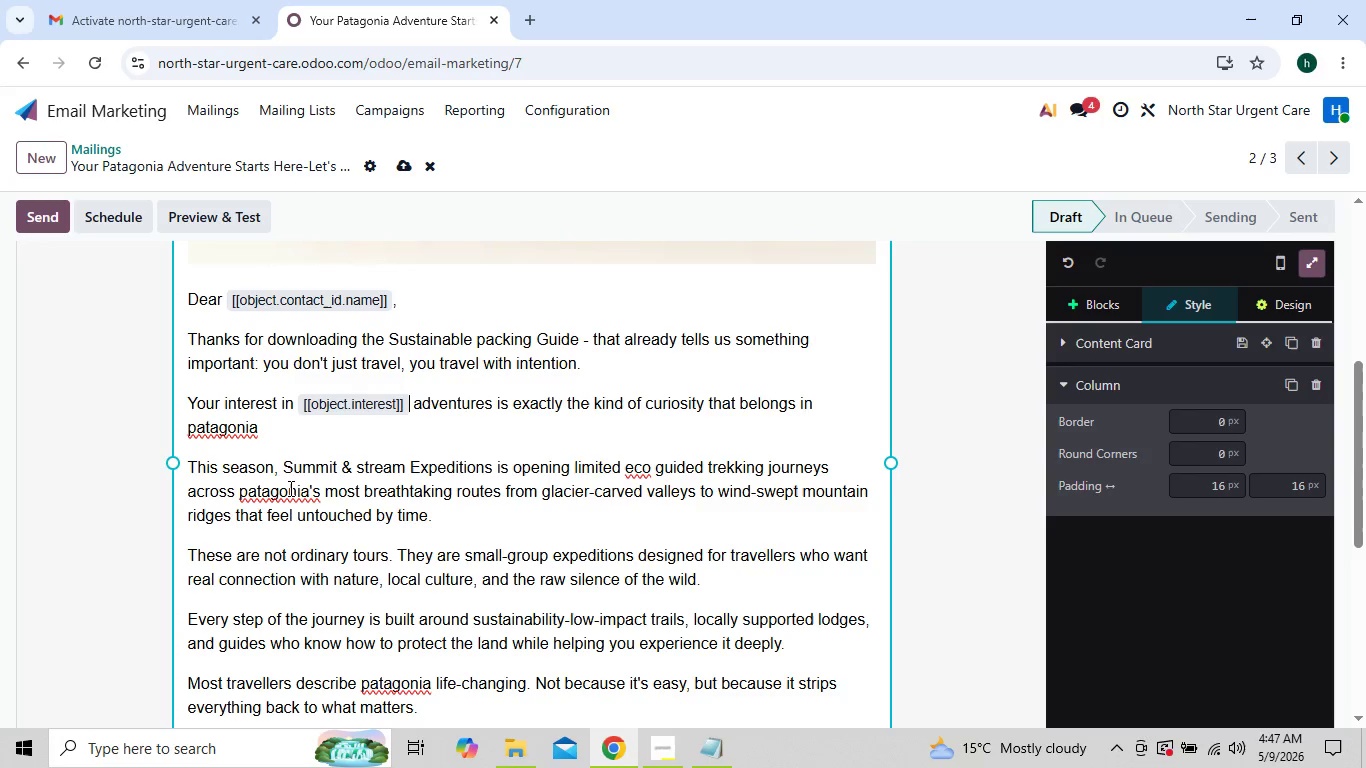 
right_click([288, 488])
 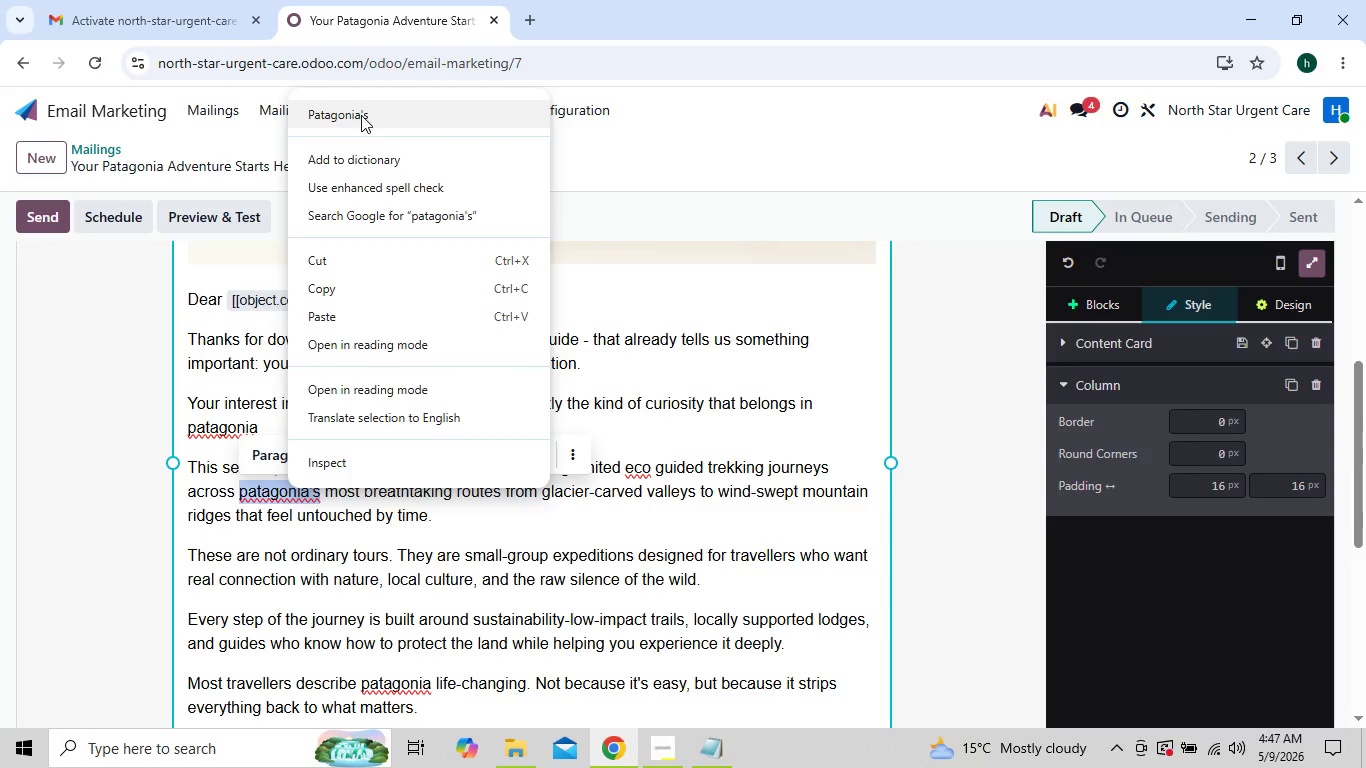 
wait(19.83)
 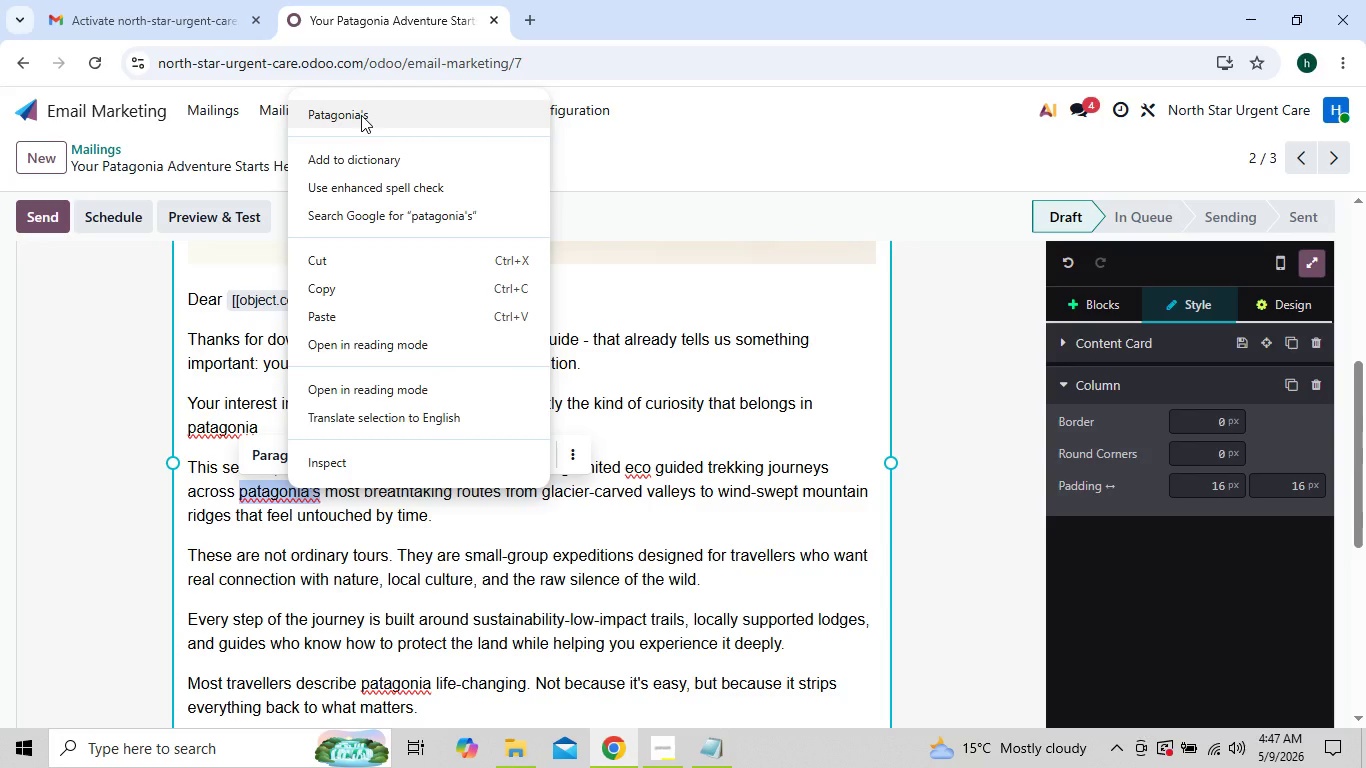 
left_click([361, 115])
 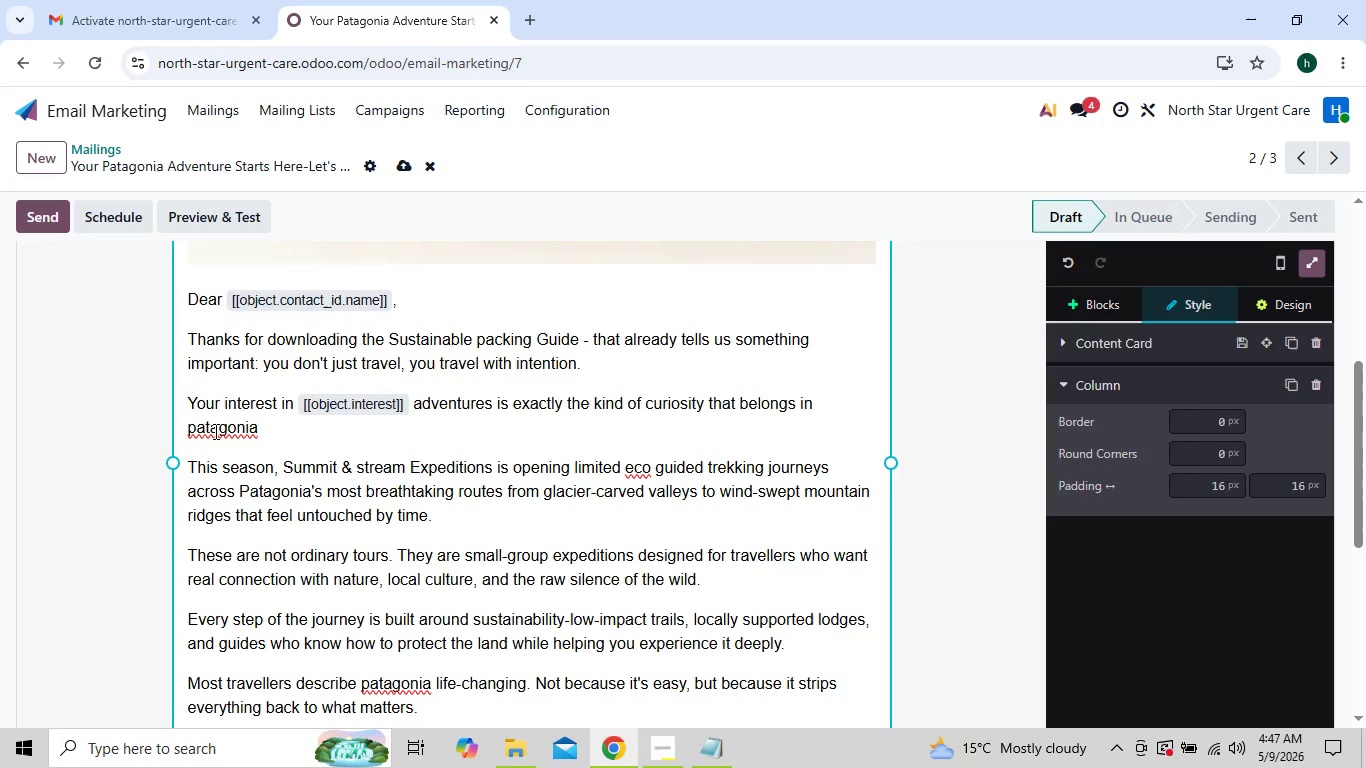 
right_click([214, 431])
 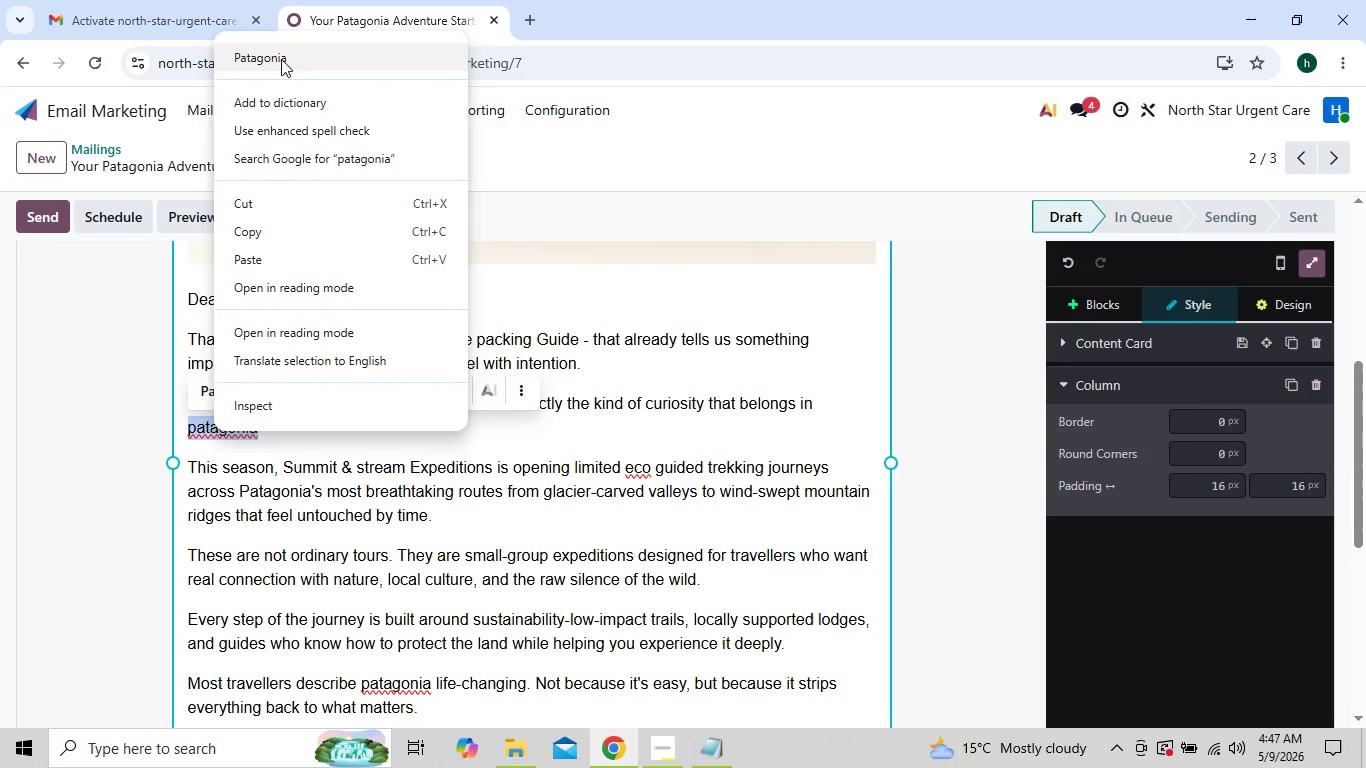 
left_click([548, 221])
 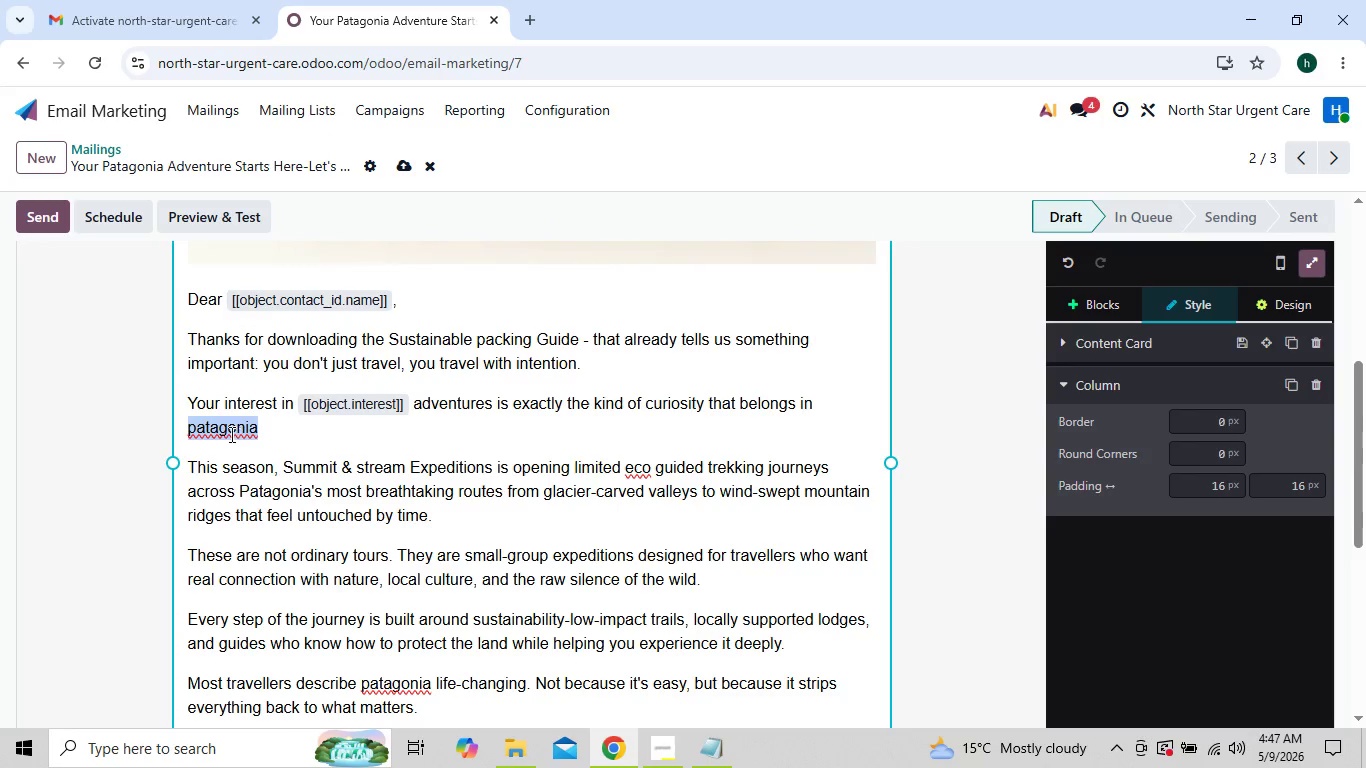 
right_click([228, 434])
 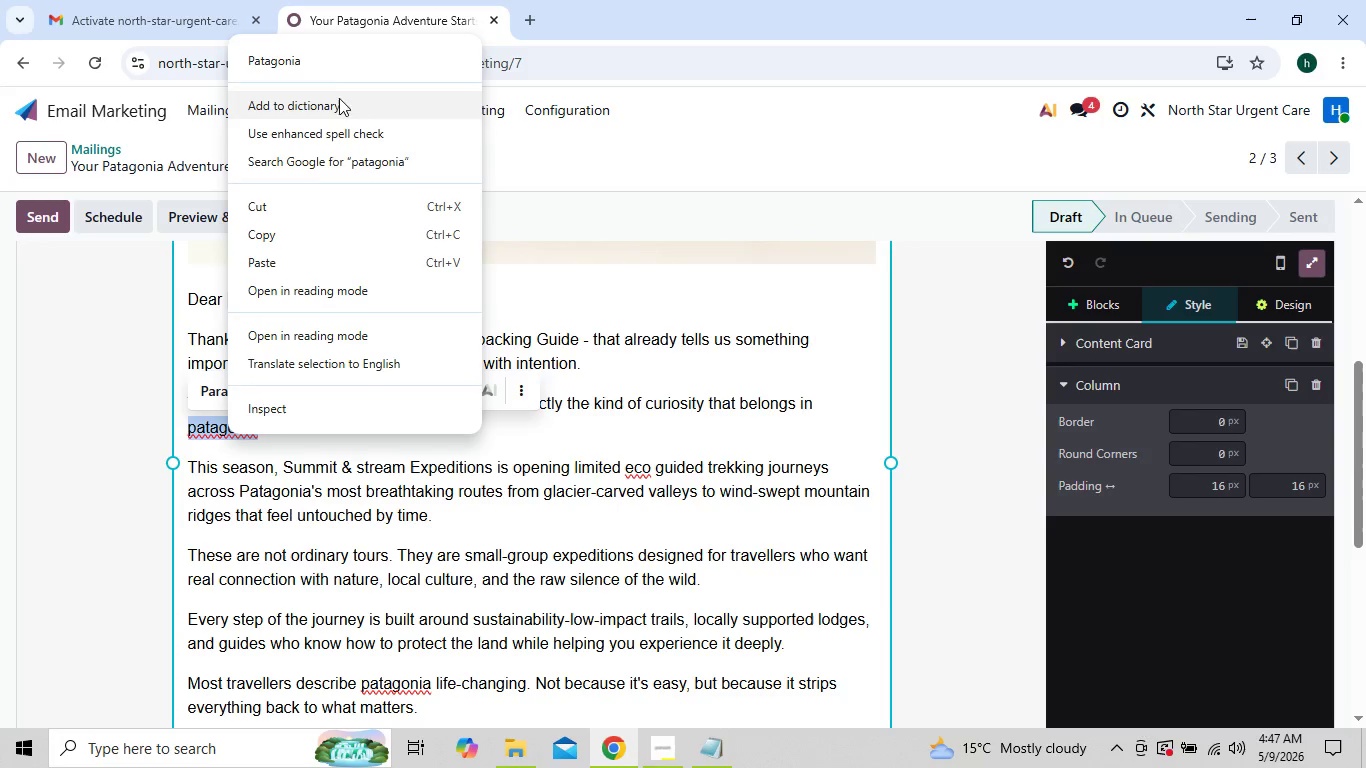 
left_click([590, 142])
 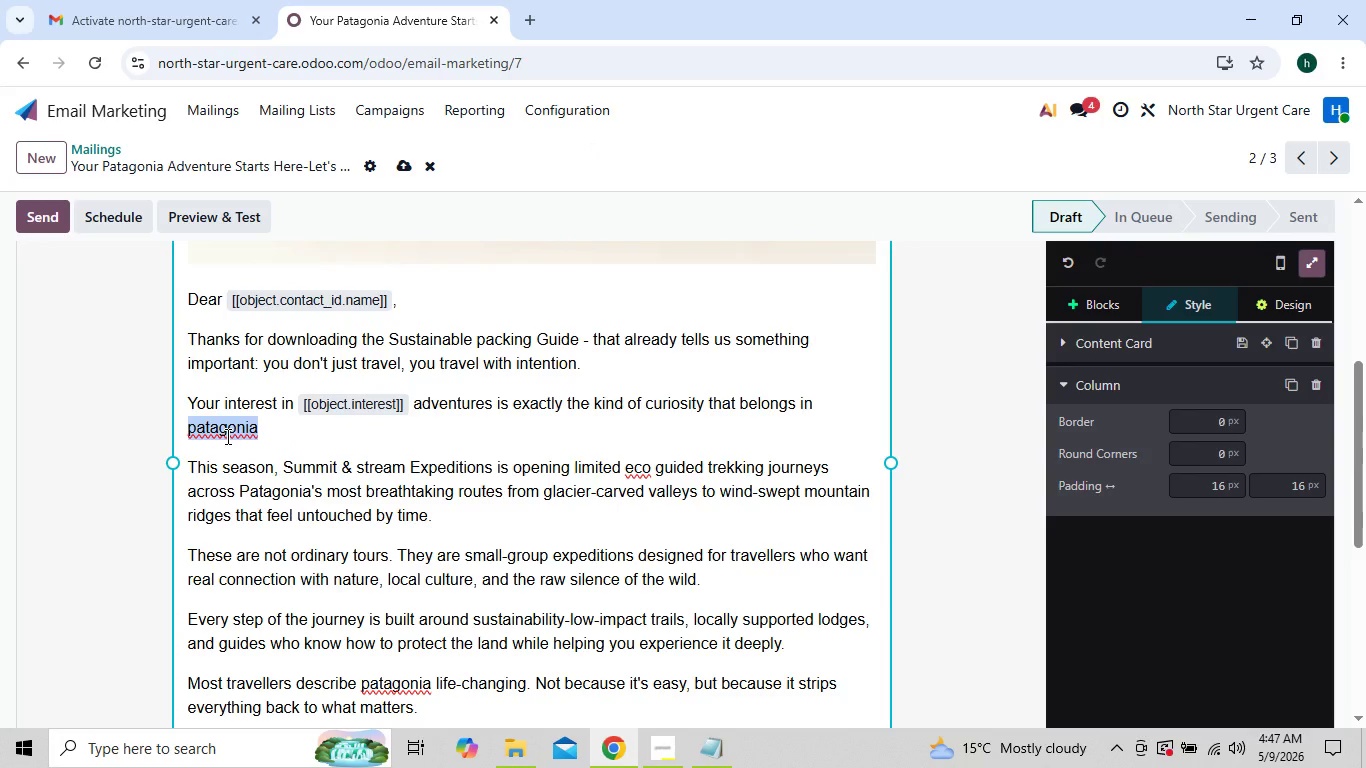 
right_click([226, 436])
 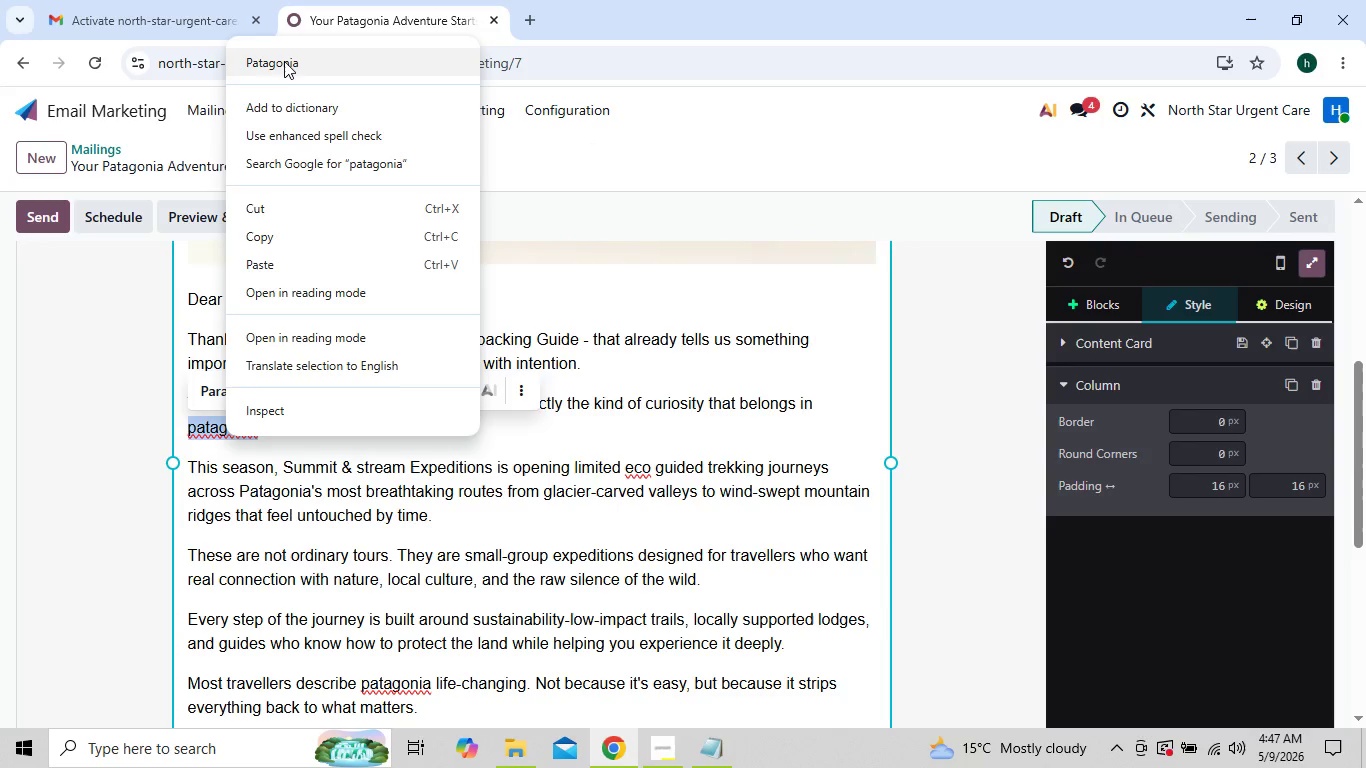 
left_click([285, 59])
 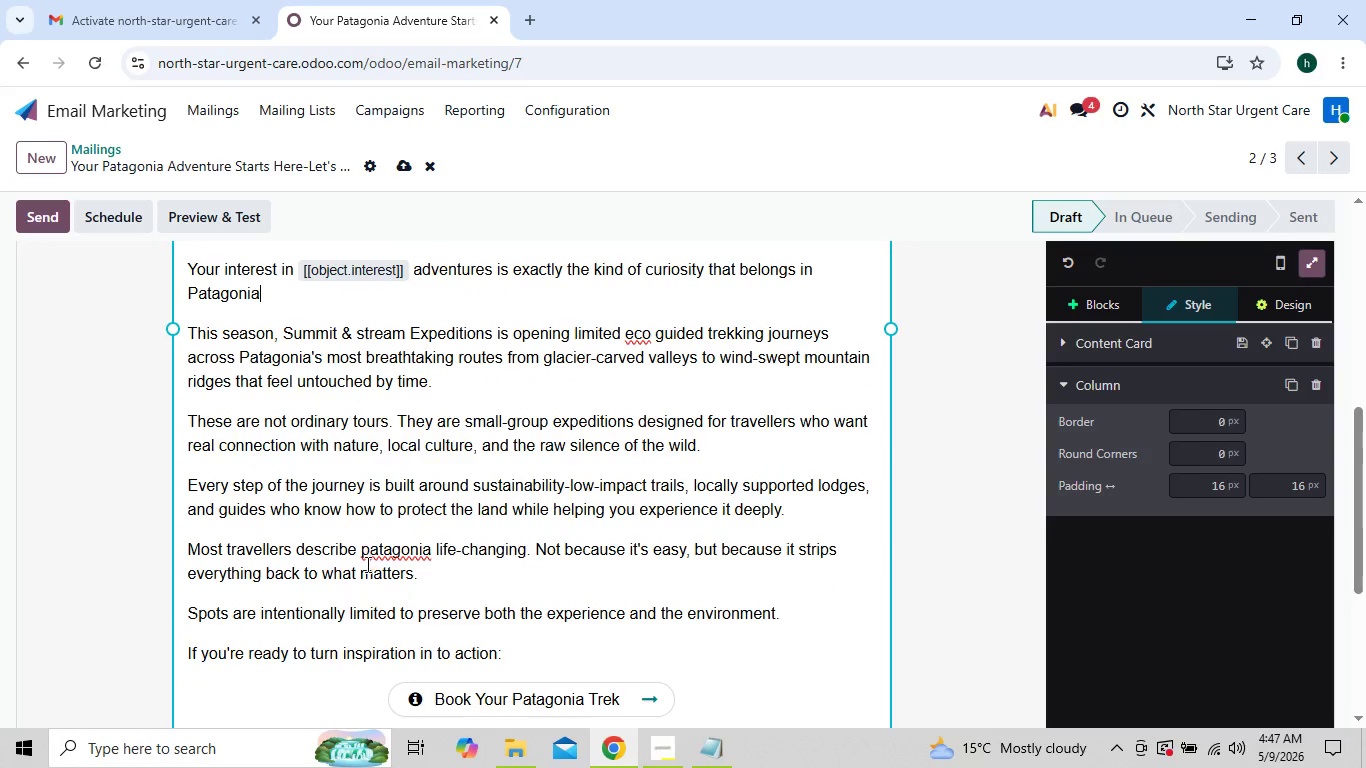 
wait(12.81)
 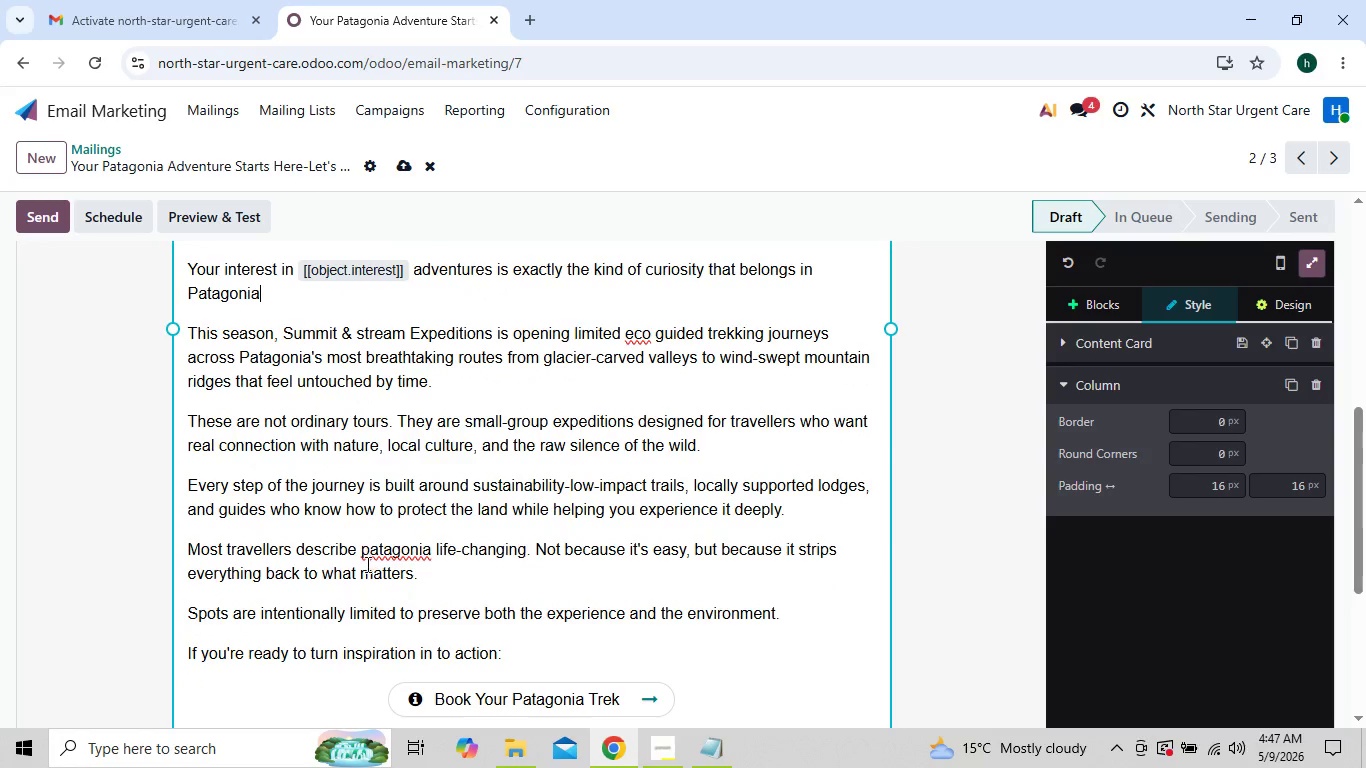 
right_click([392, 552])
 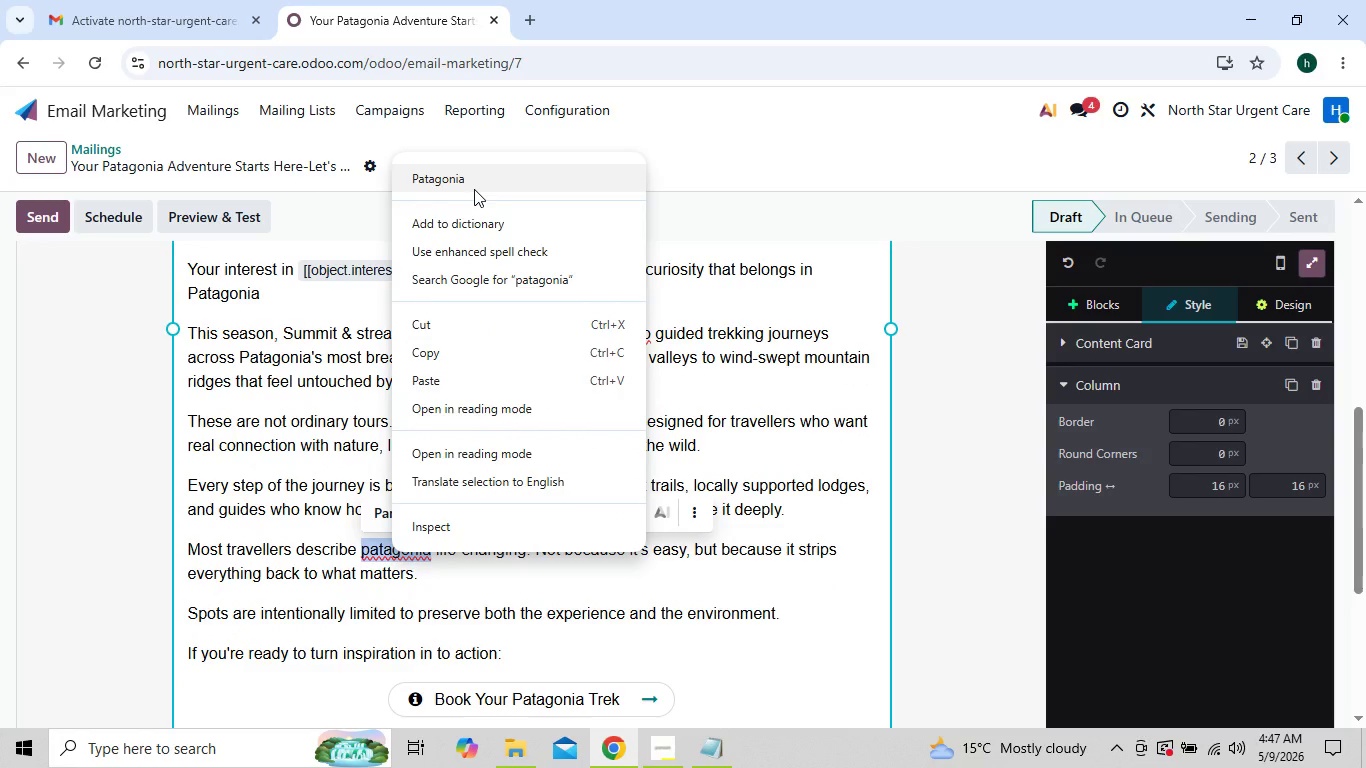 
left_click([474, 189])
 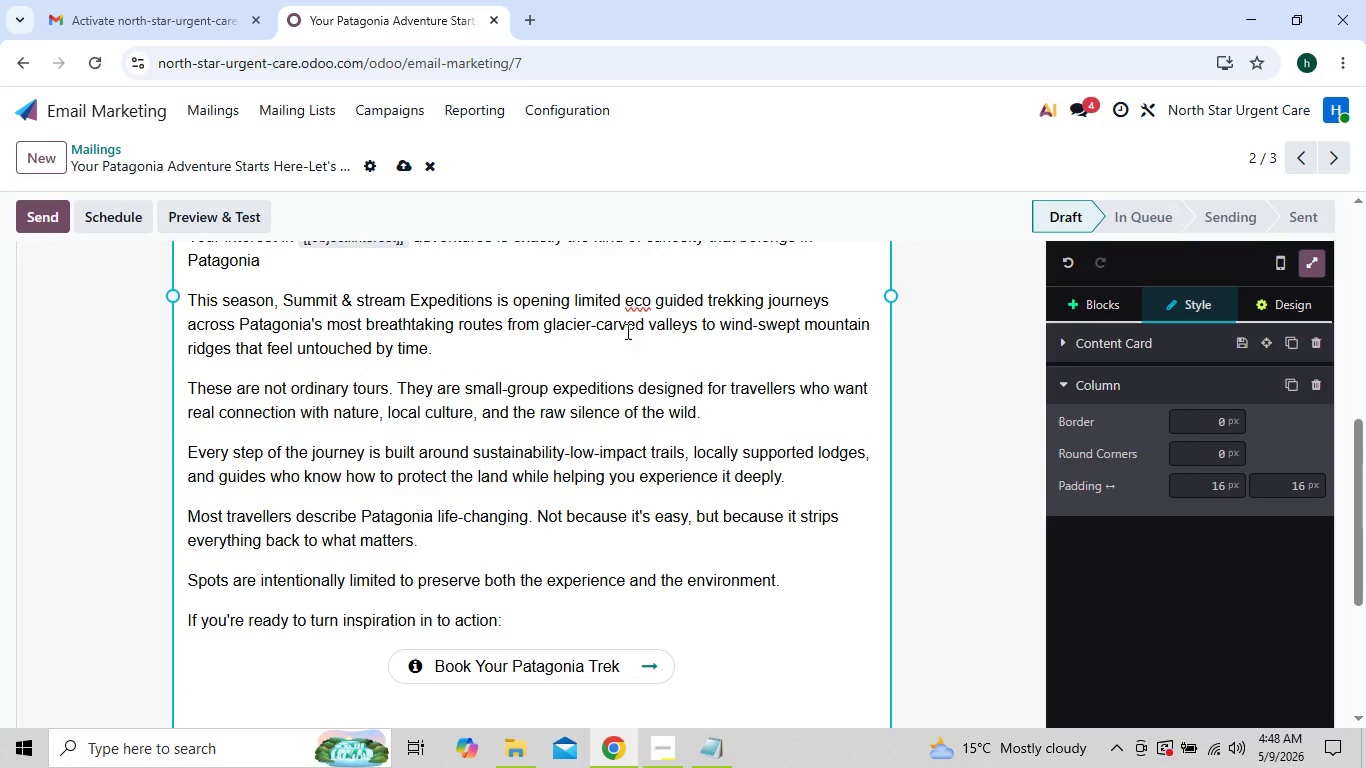 
wait(5.2)
 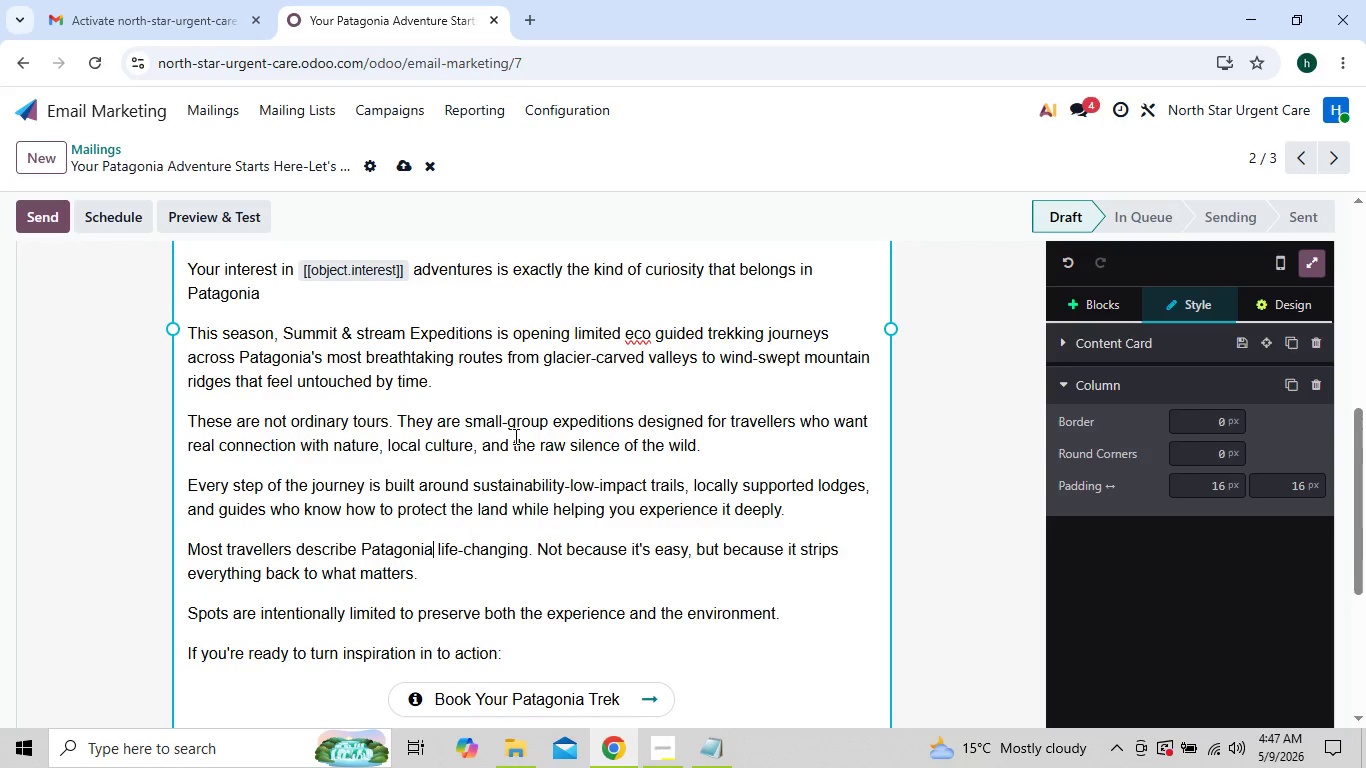 
right_click([629, 296])
 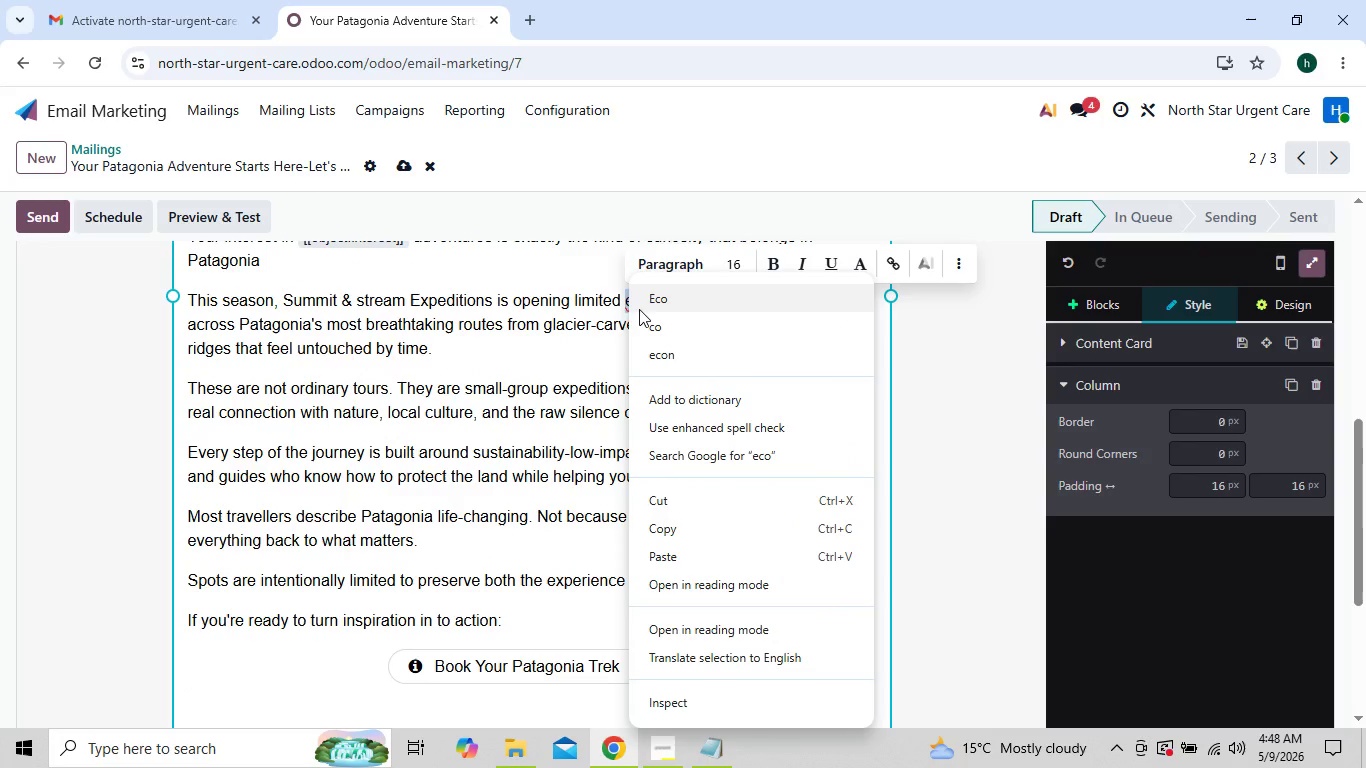 
left_click([649, 303])
 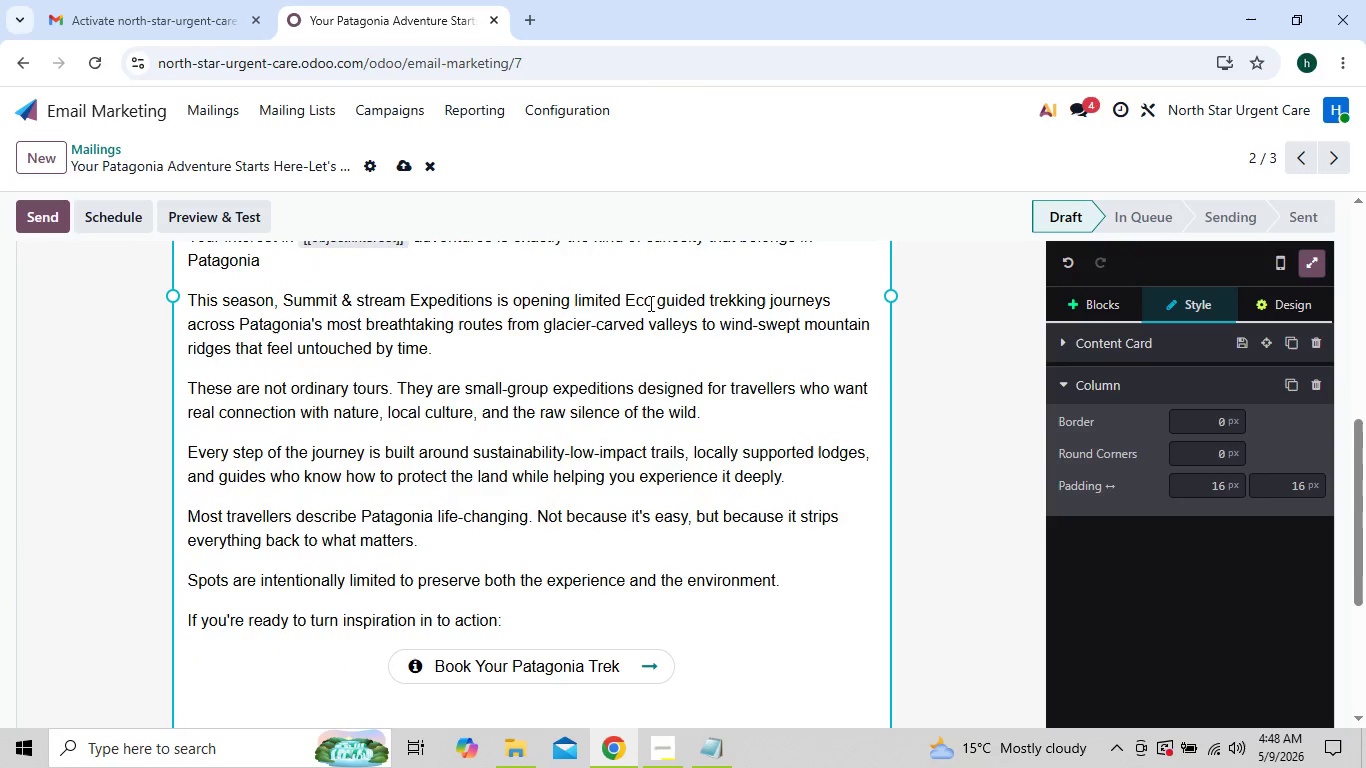 
wait(14.16)
 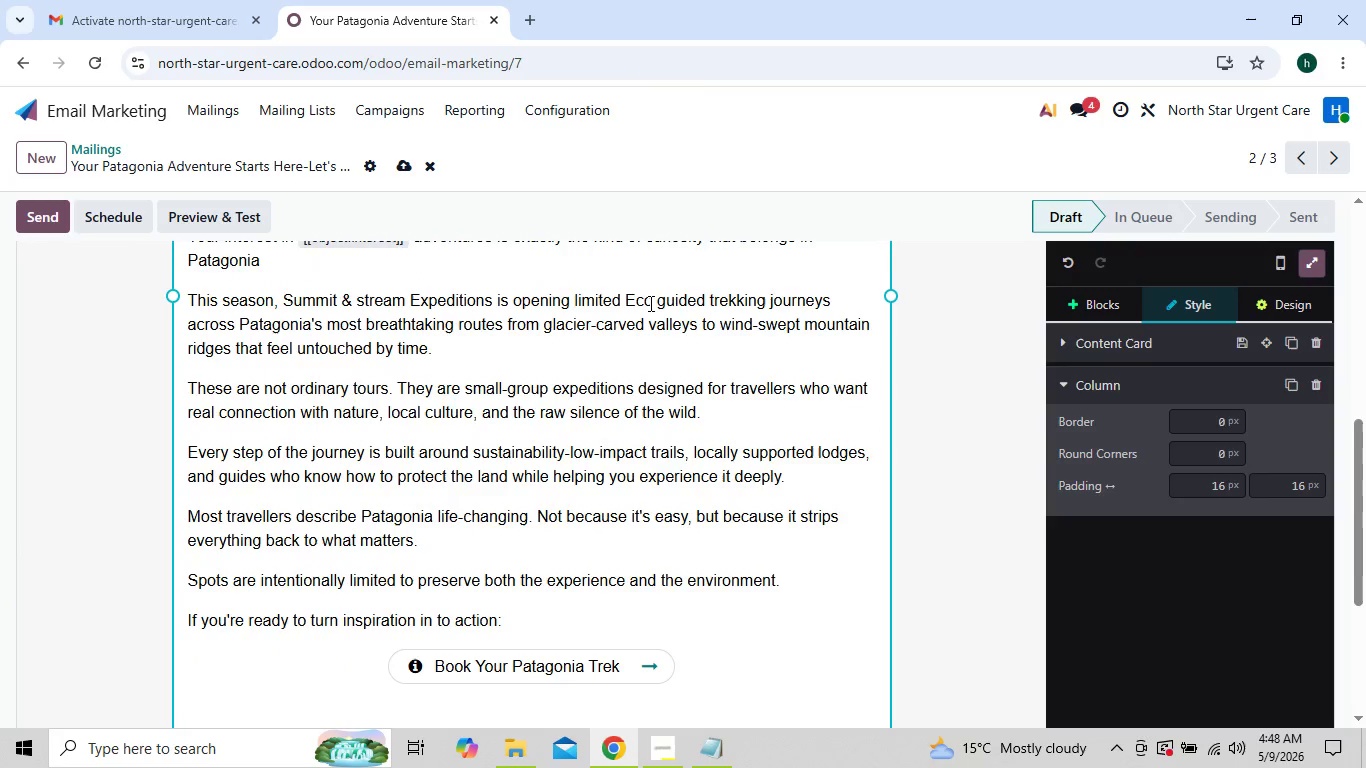 
left_click([396, 166])
 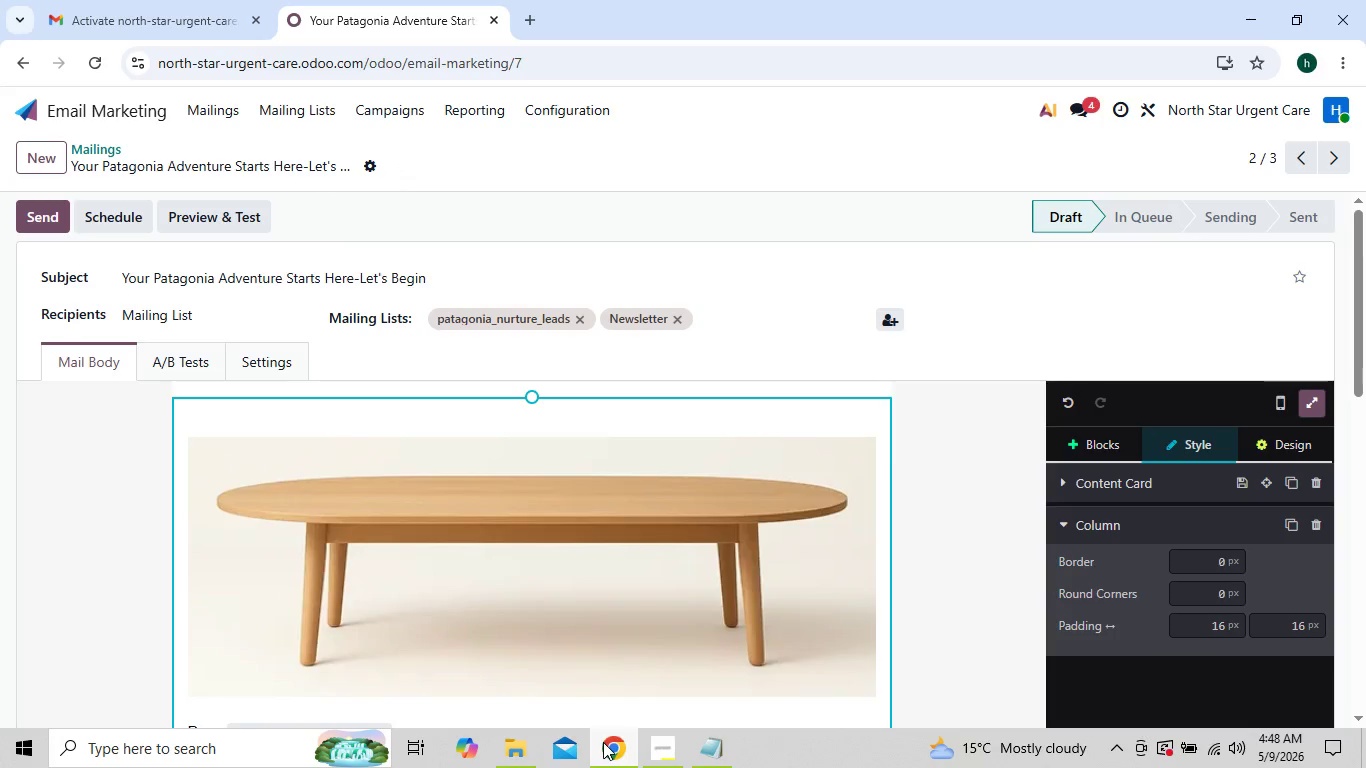 
left_click([645, 753])